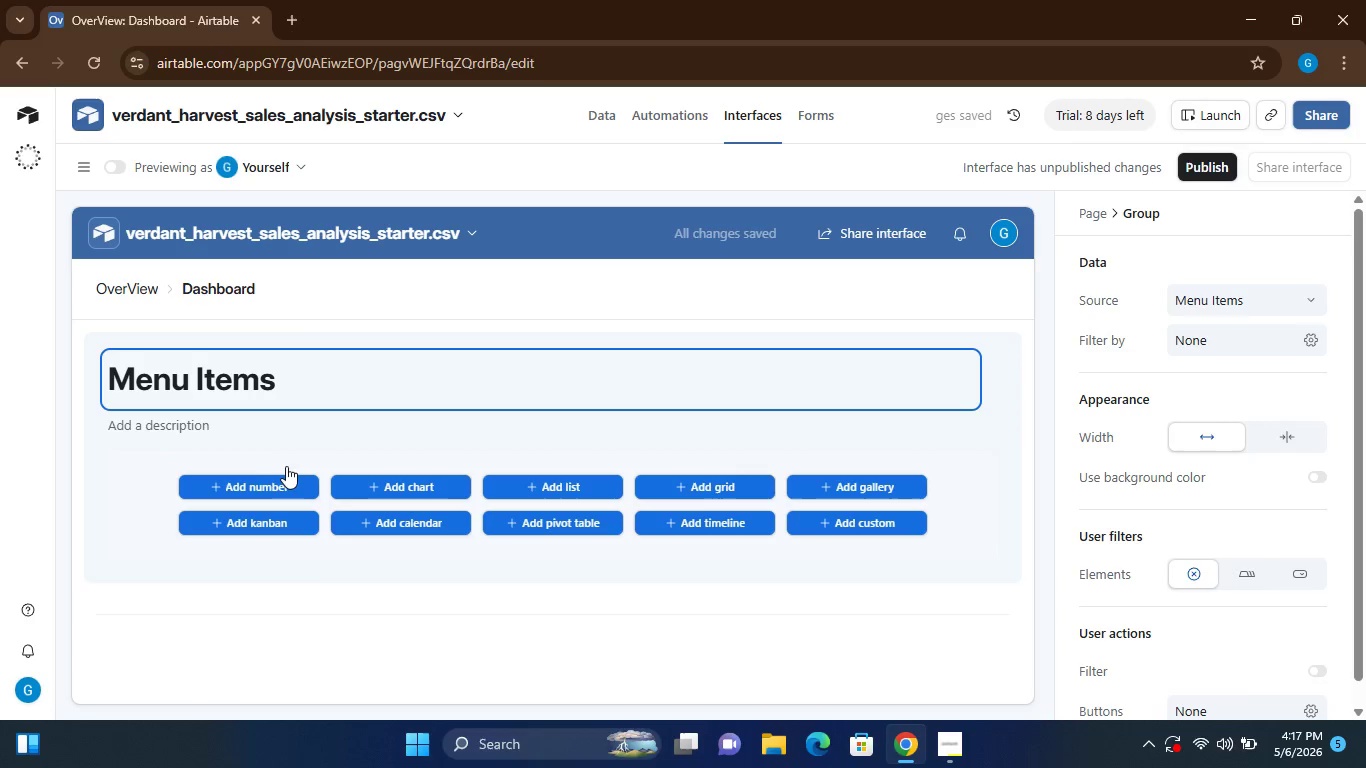 
left_click([541, 482])
 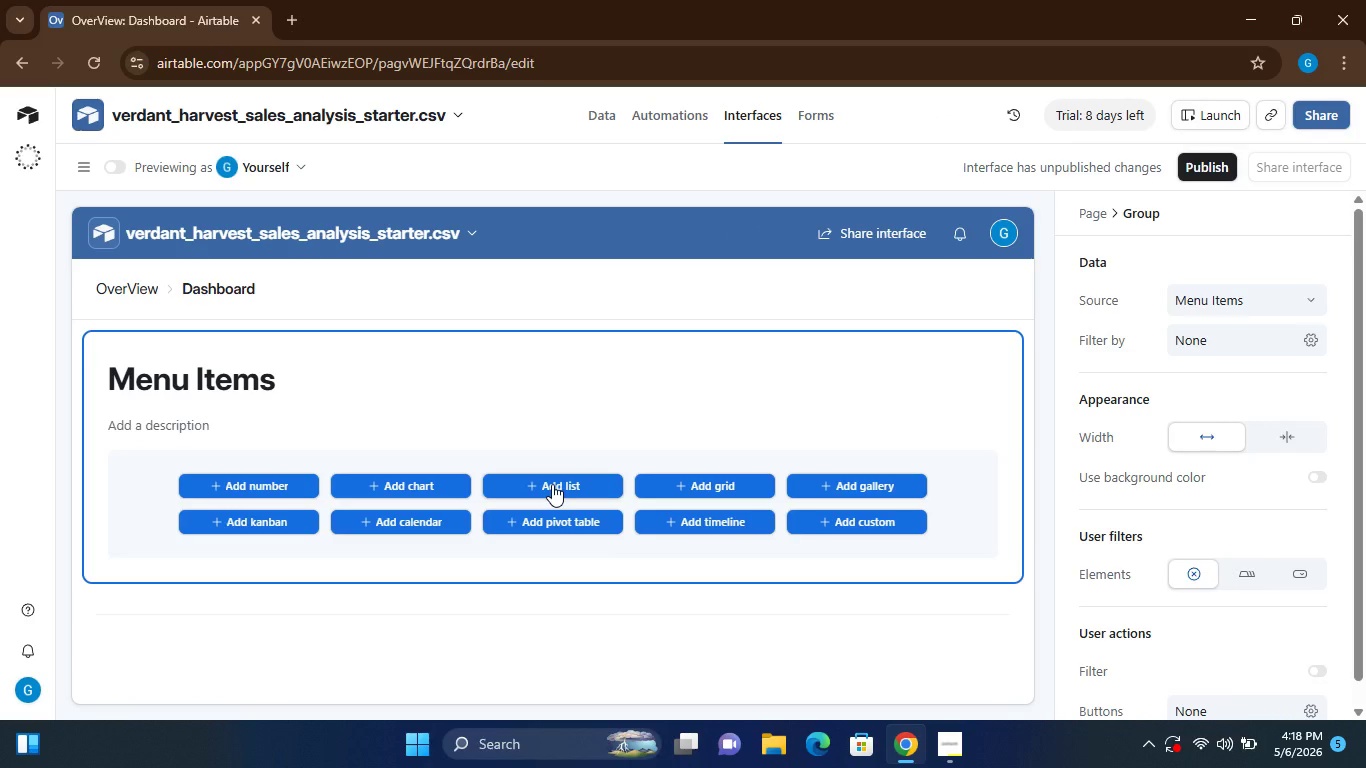 
wait(7.56)
 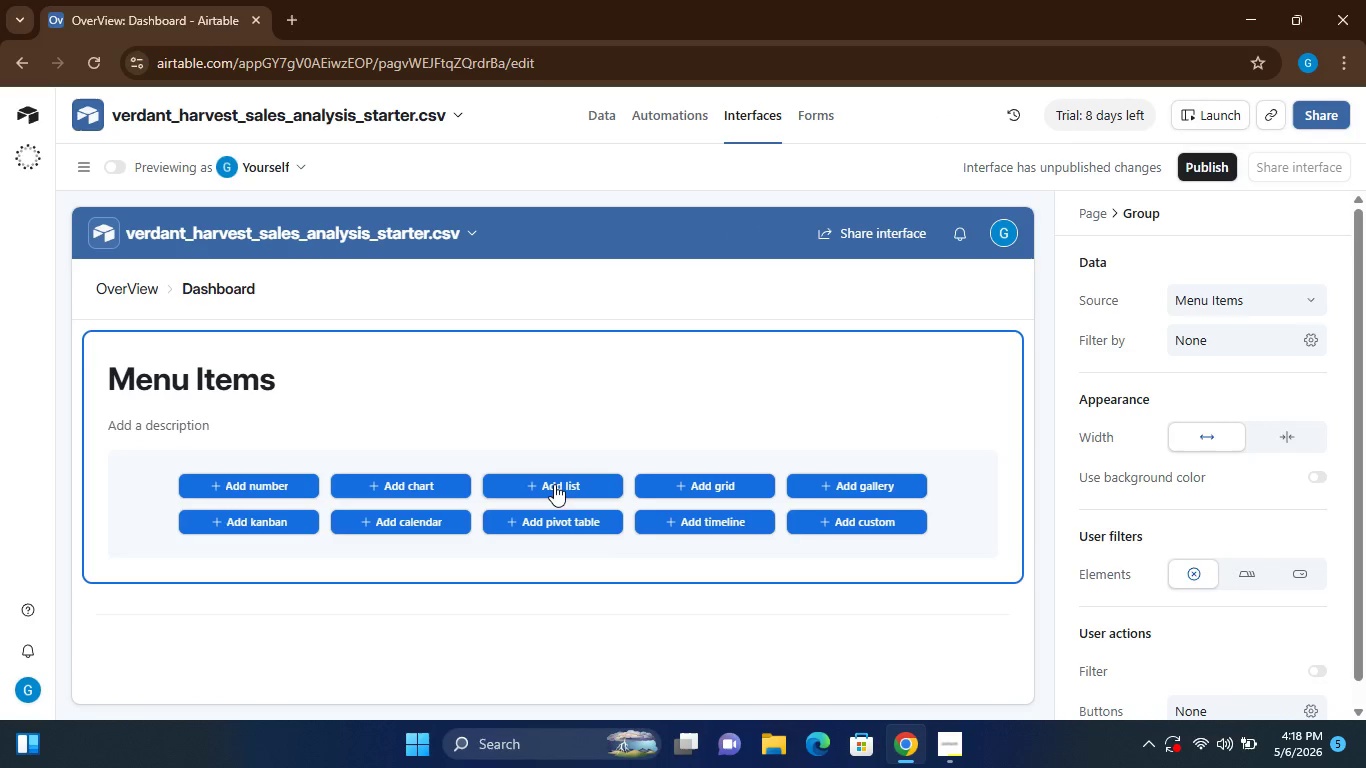 
left_click([560, 481])
 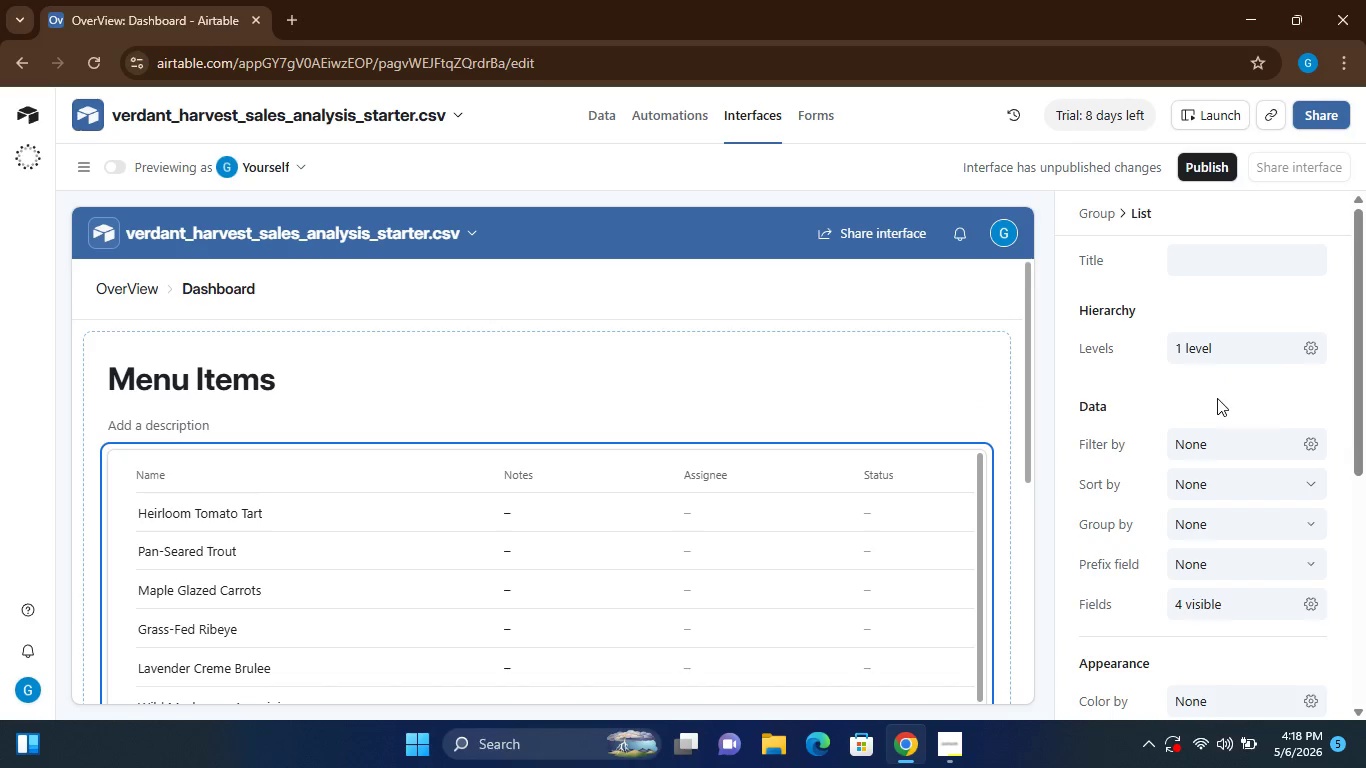 
wait(22.05)
 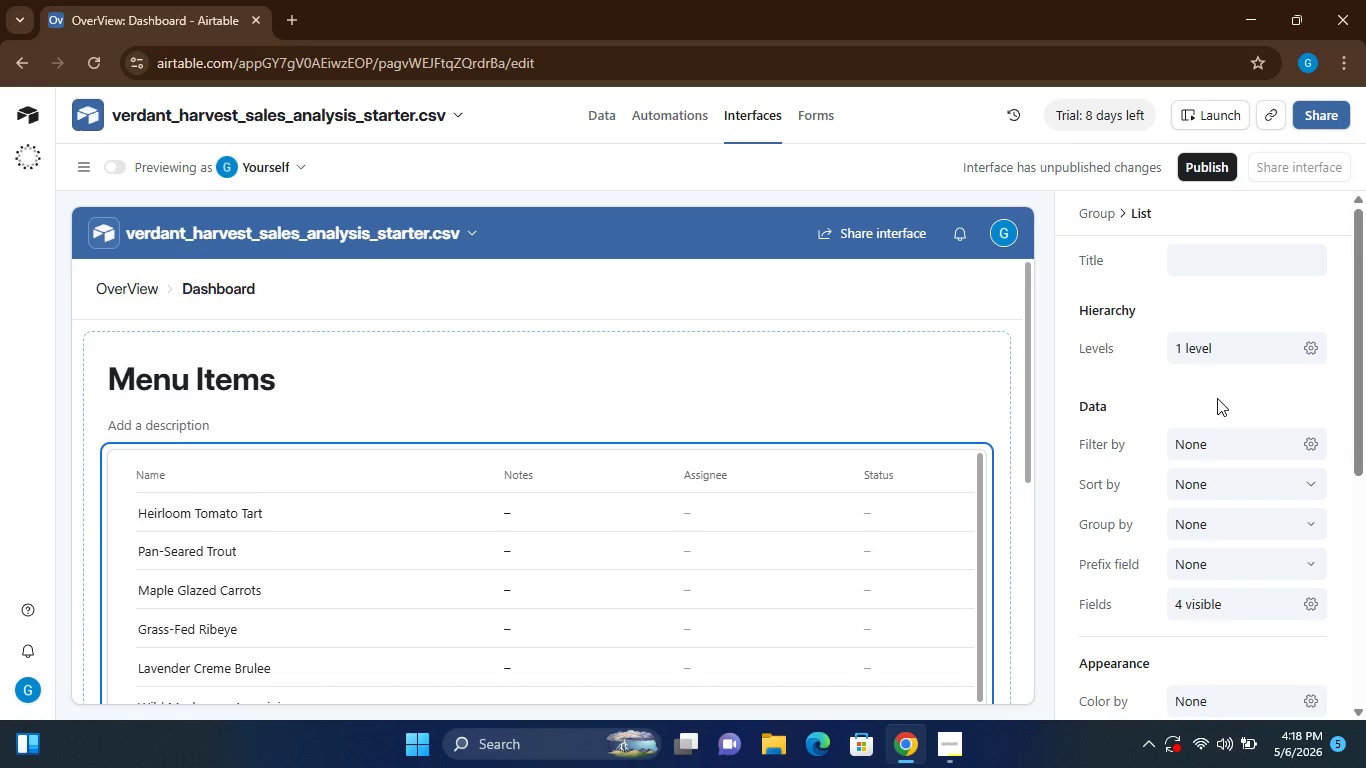 
left_click([1256, 446])
 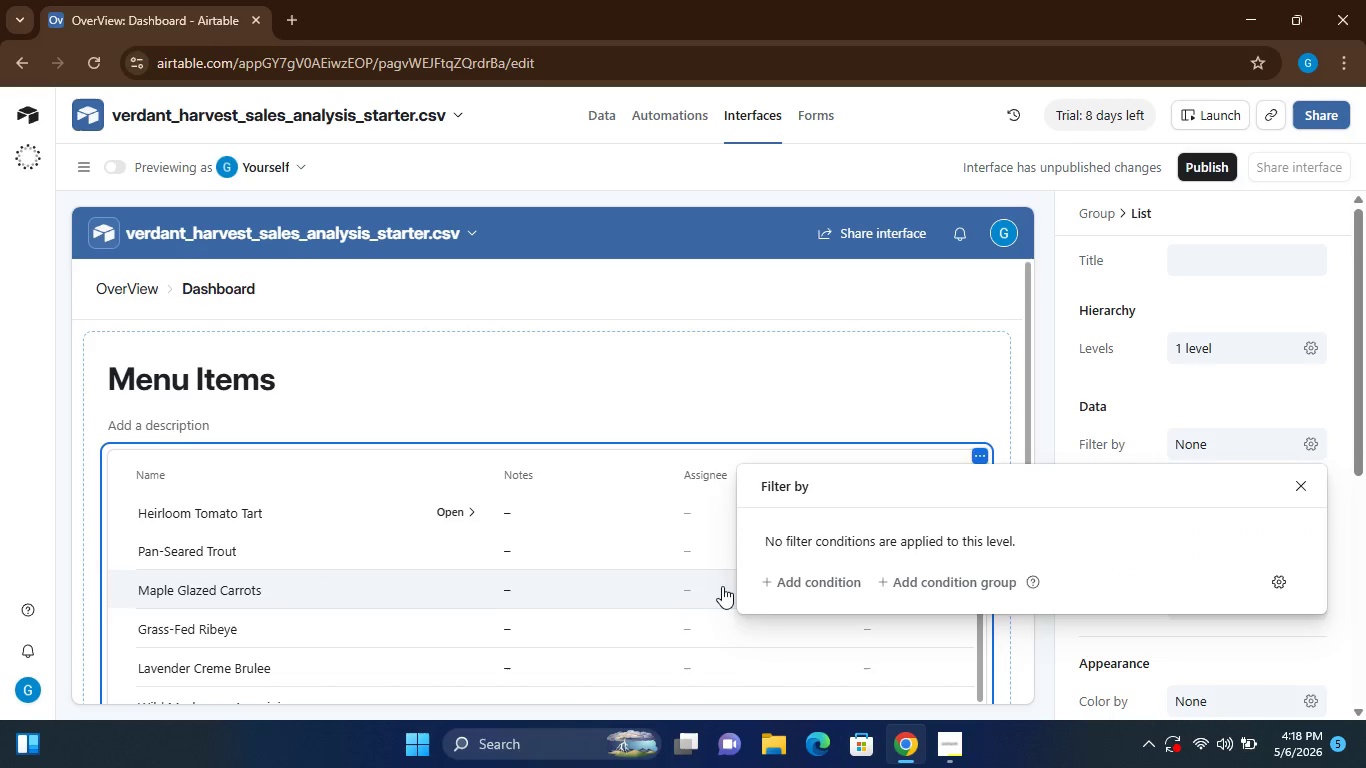 
left_click([812, 579])
 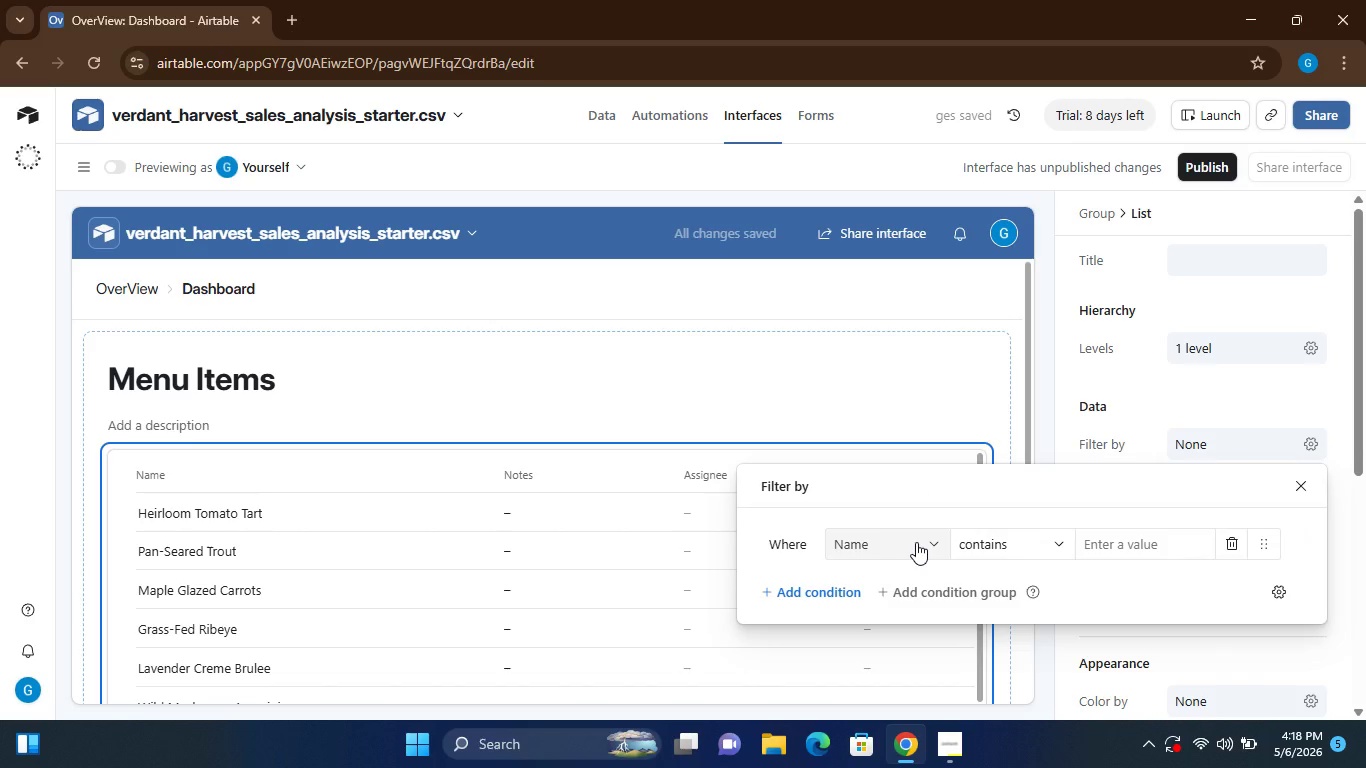 
wait(6.5)
 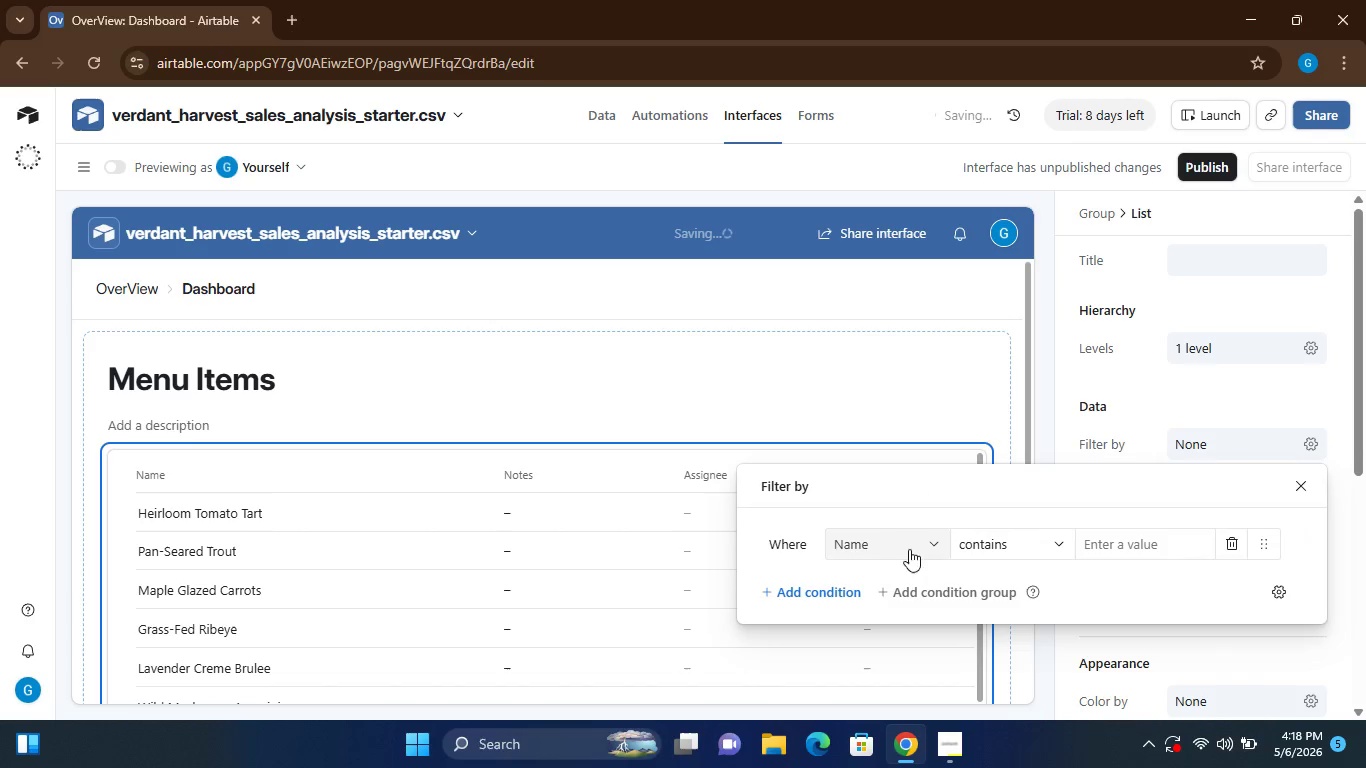 
left_click([916, 542])
 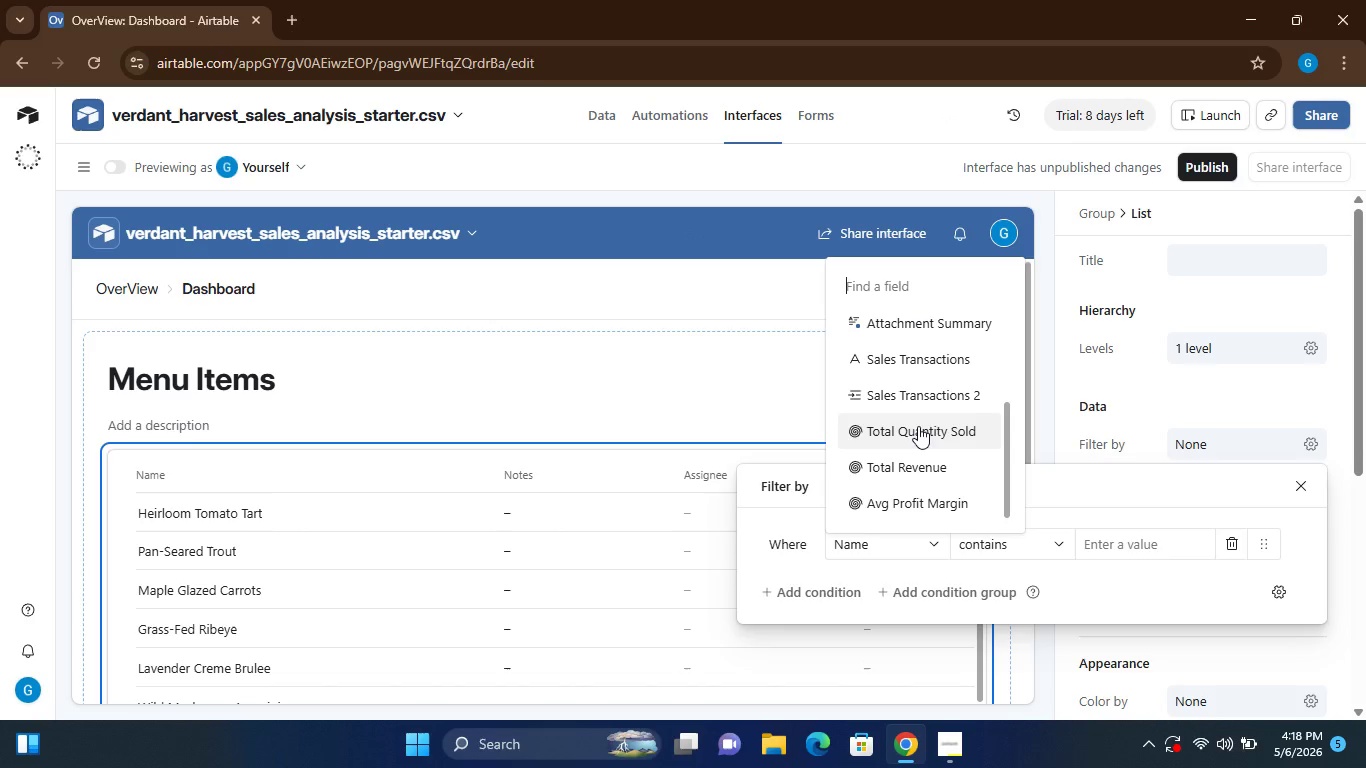 
left_click([909, 501])
 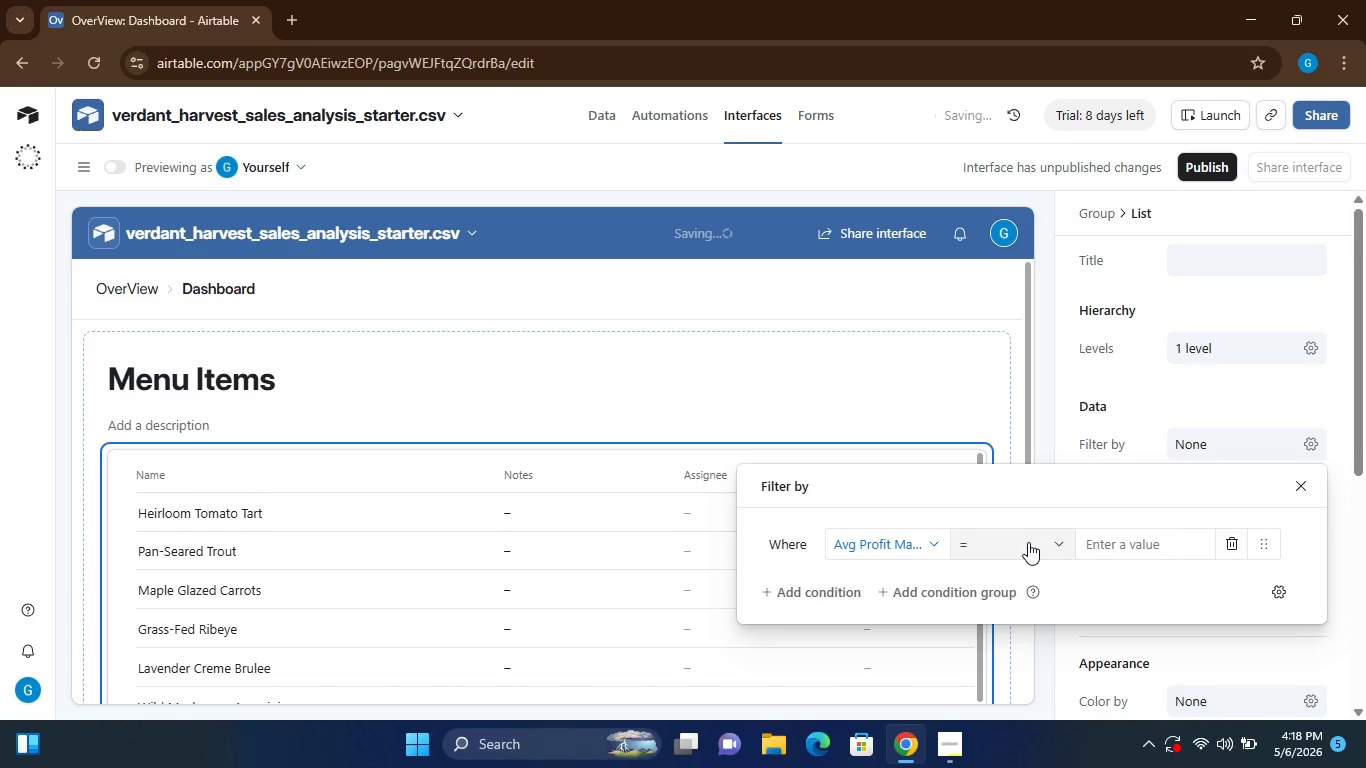 
left_click([1028, 542])
 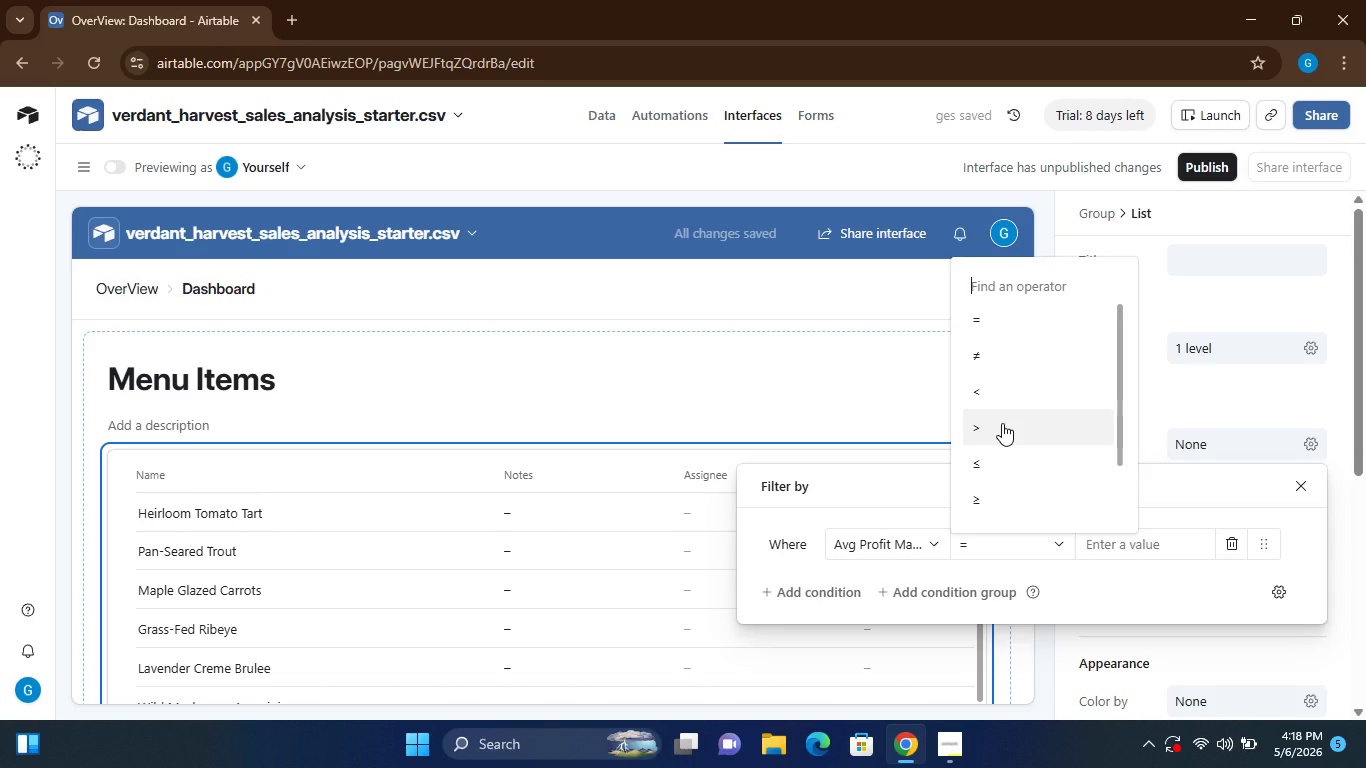 
left_click([1002, 423])
 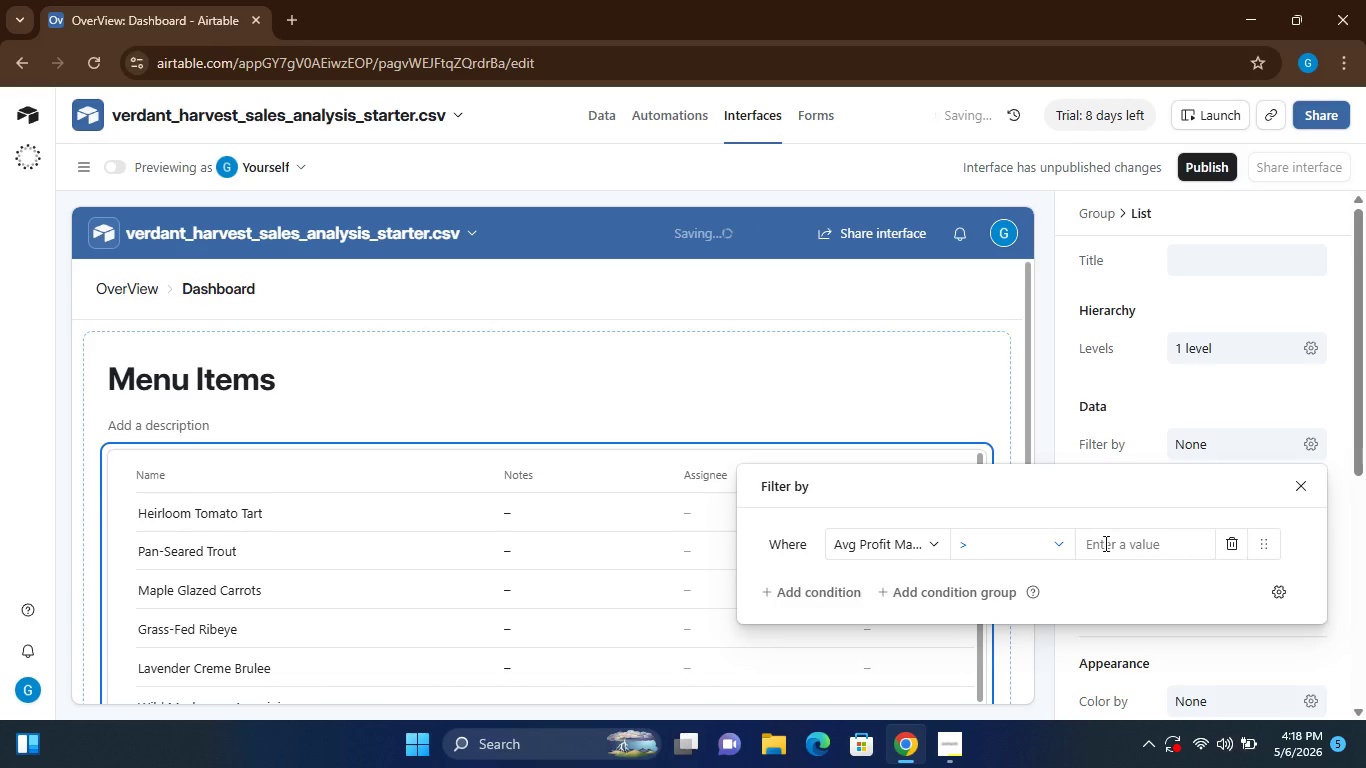 
left_click([1104, 543])
 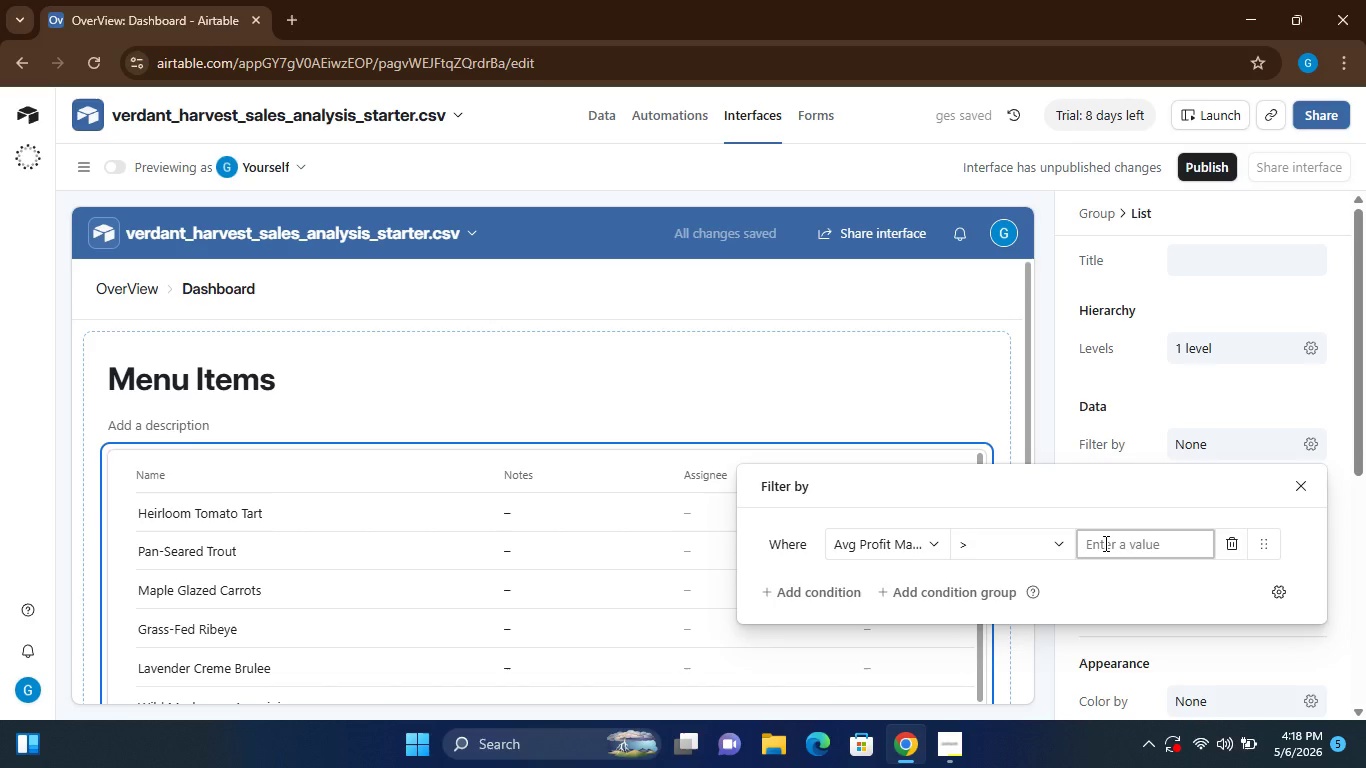 
key(0)
 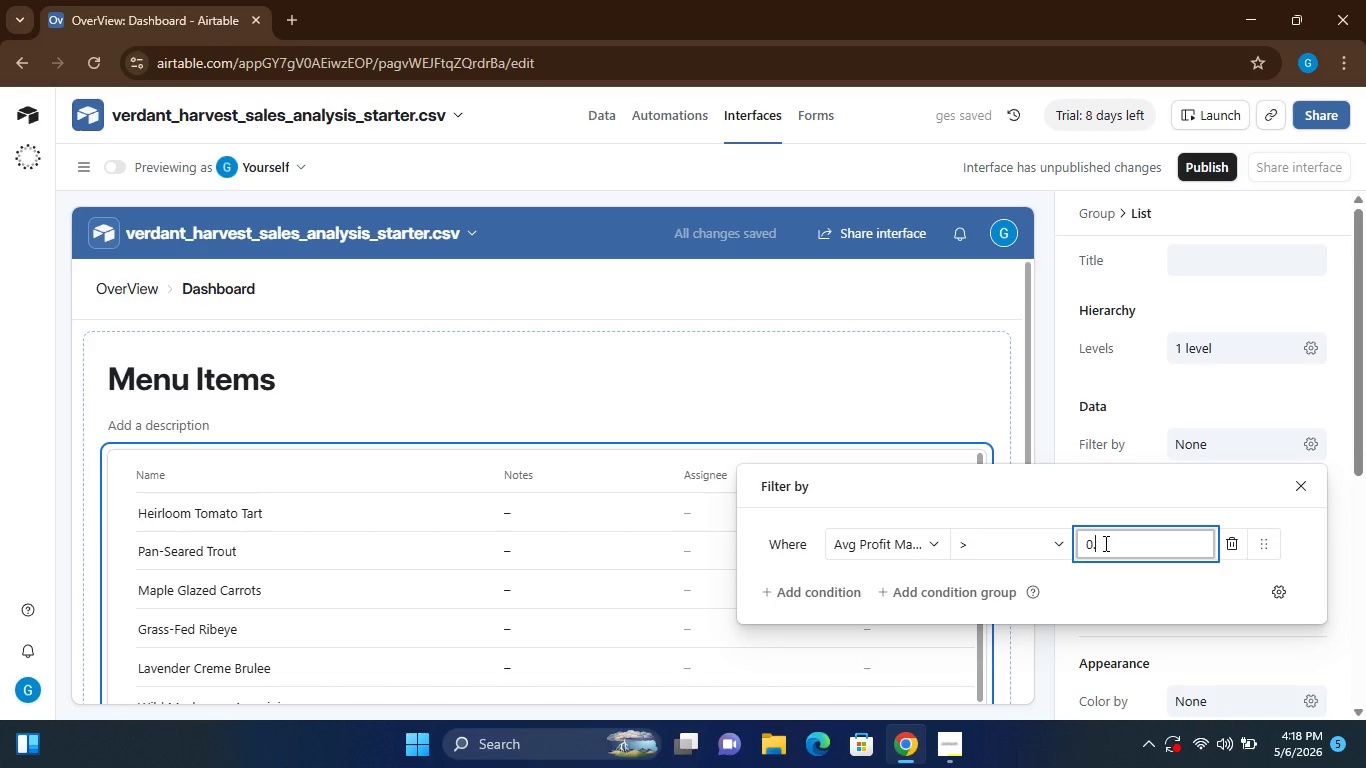 
key(Period)
 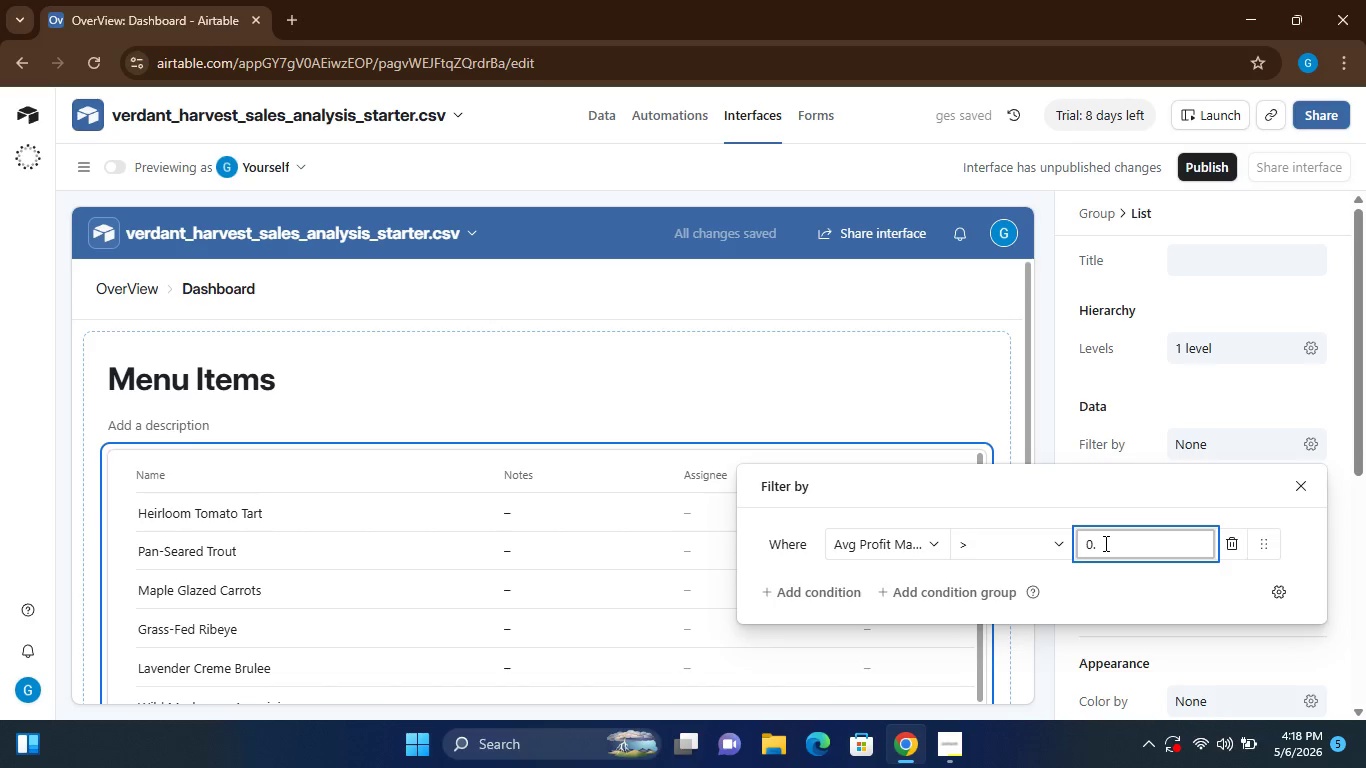 
key(7)
 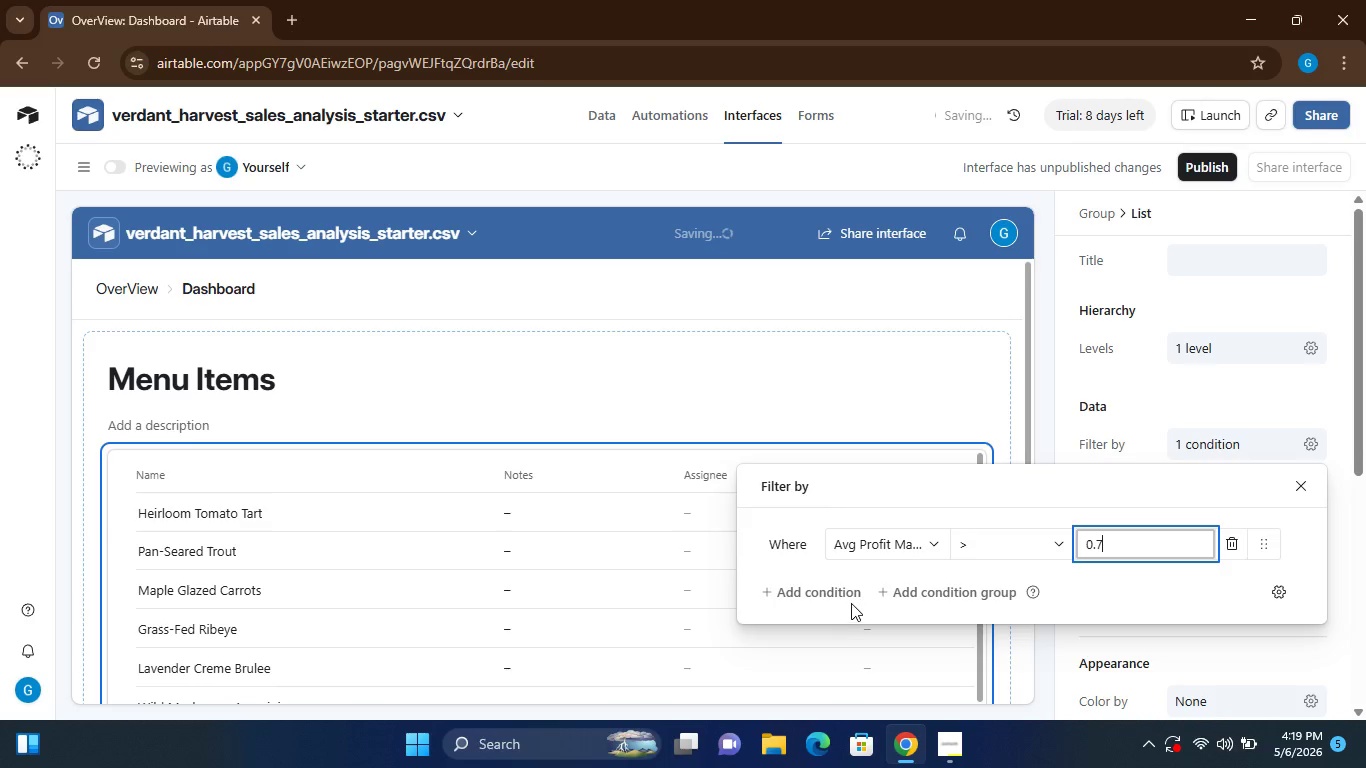 
wait(5.47)
 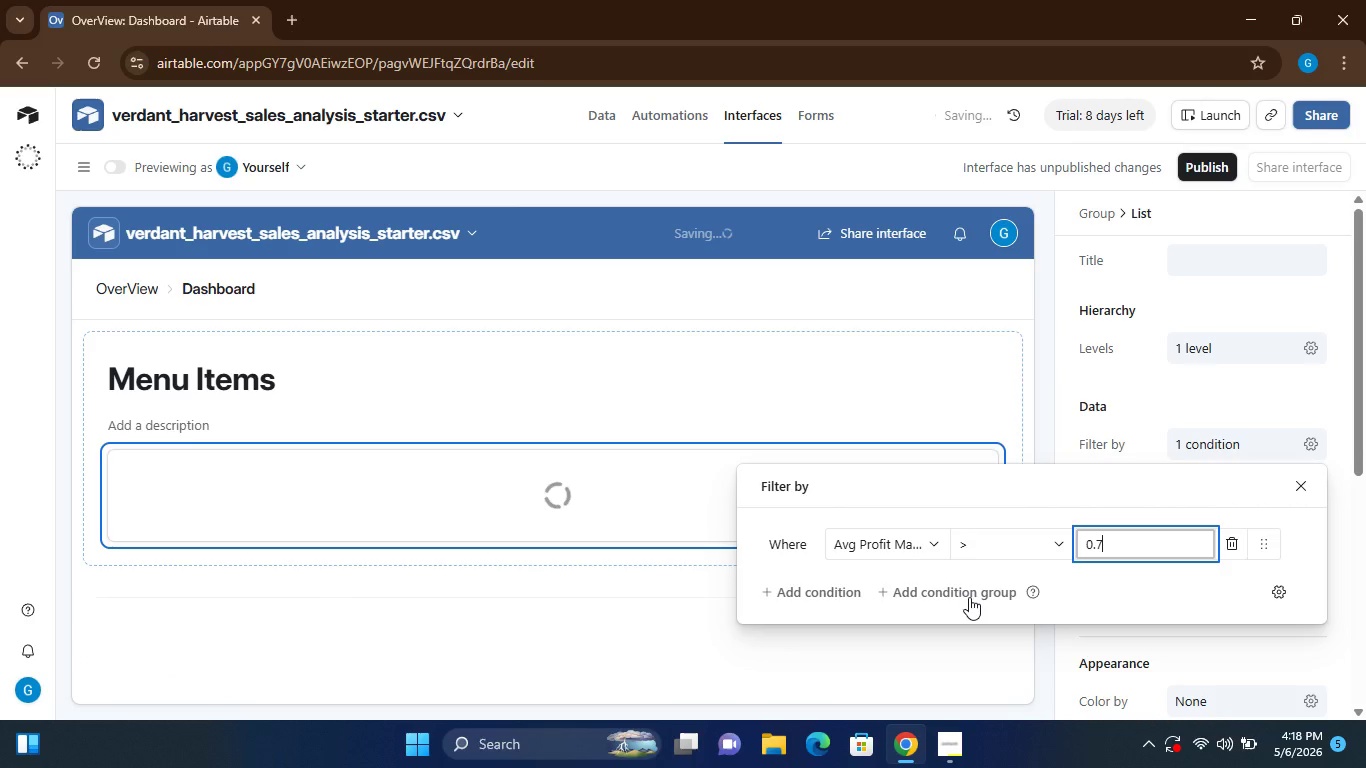 
left_click([819, 602])
 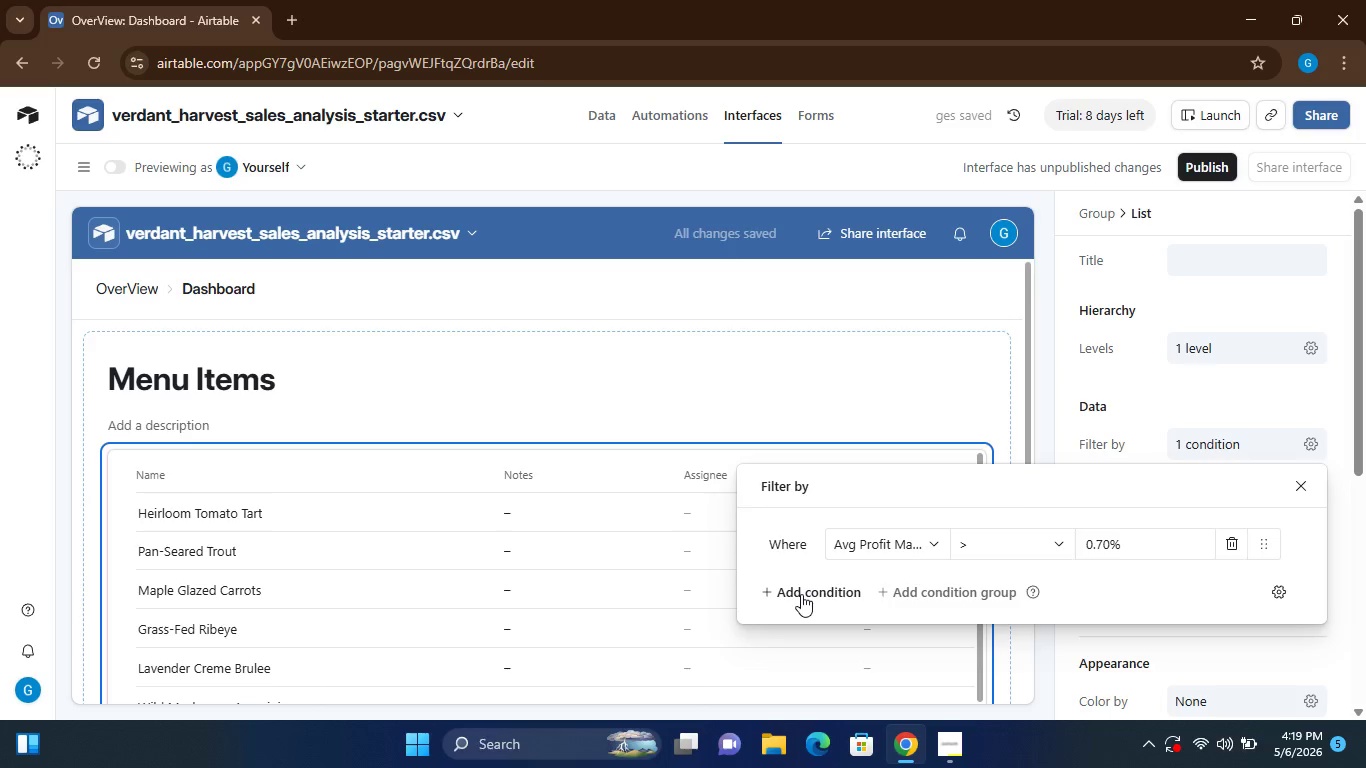 
left_click([800, 594])
 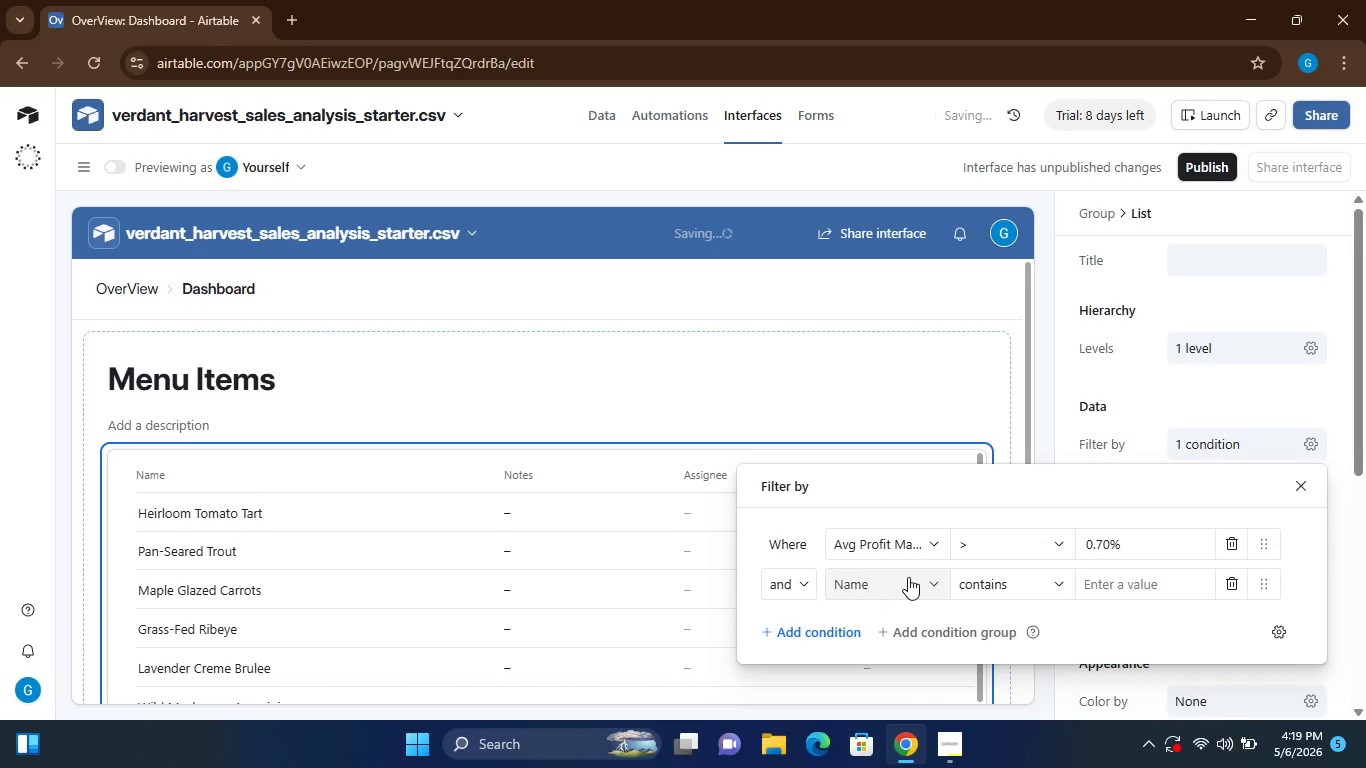 
left_click([908, 577])
 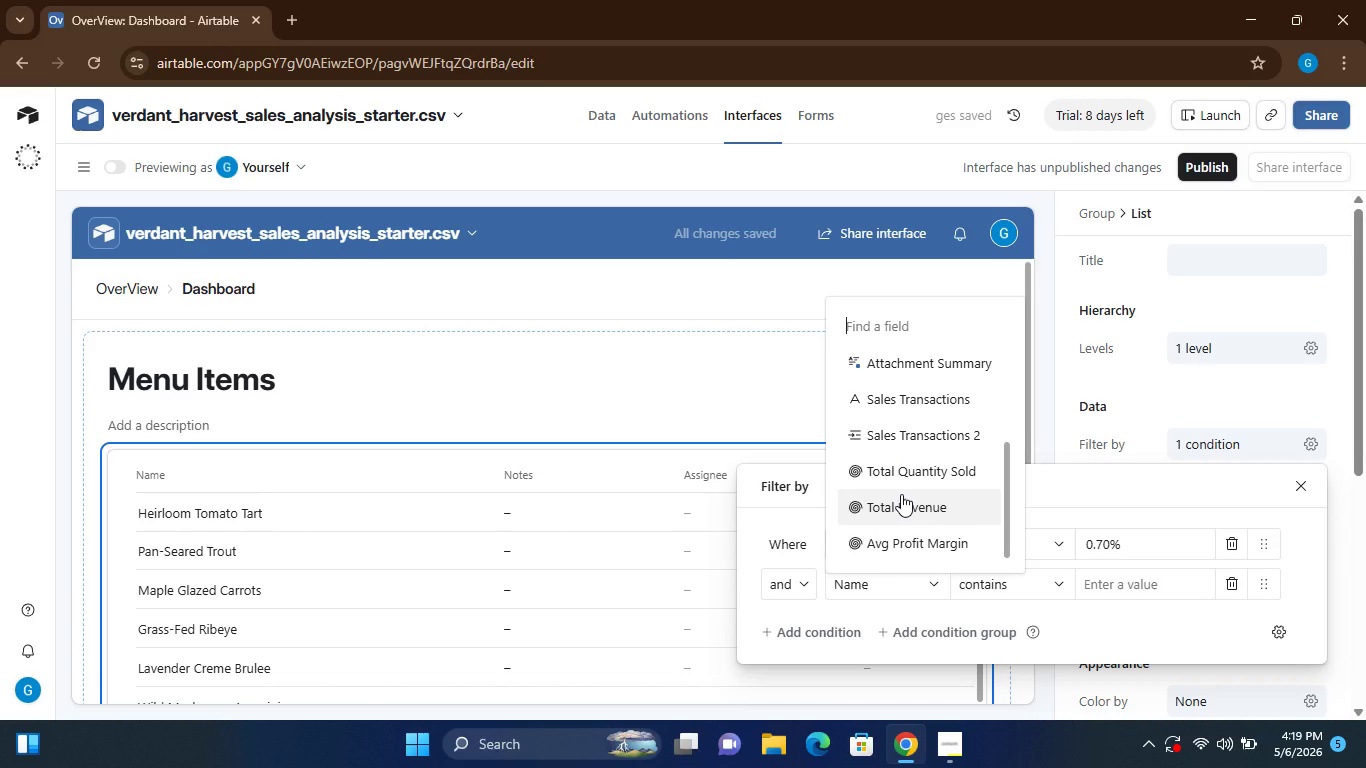 
wait(6.06)
 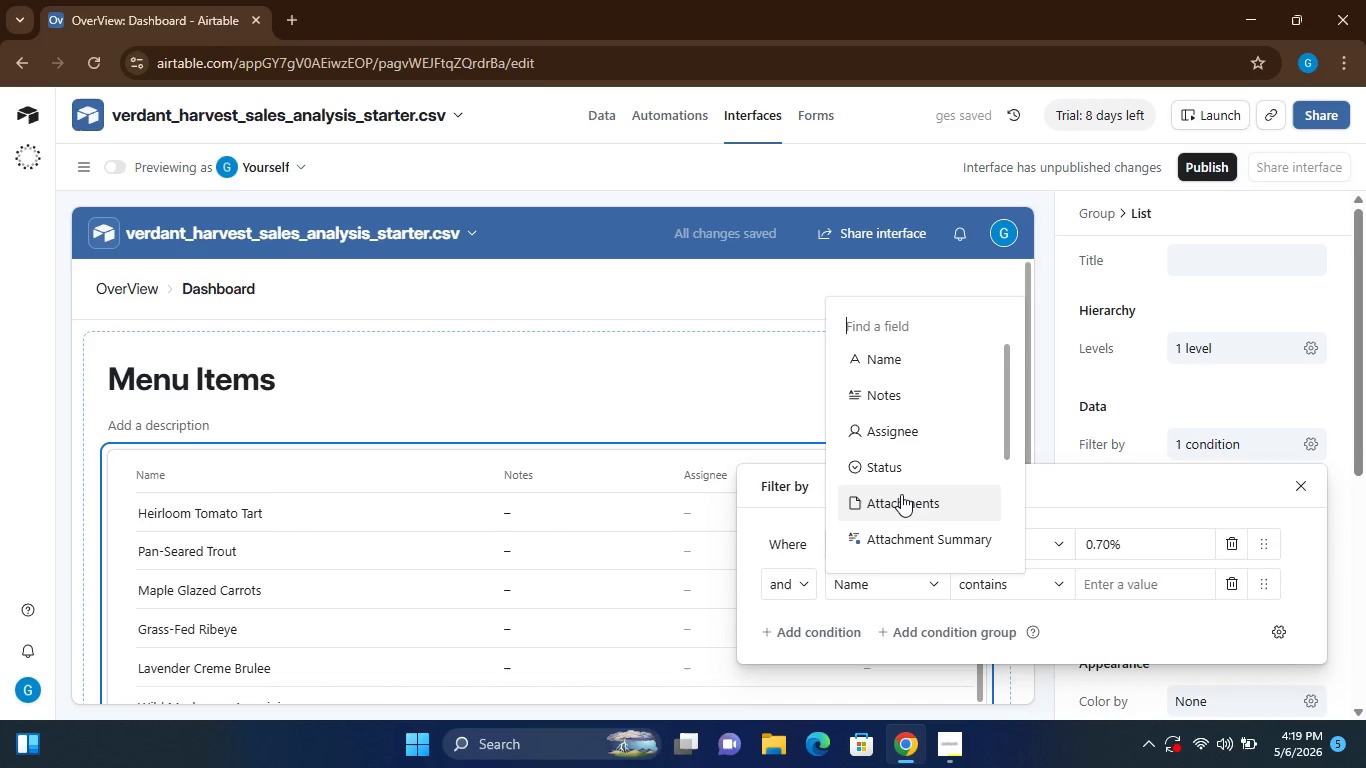 
left_click([889, 488])
 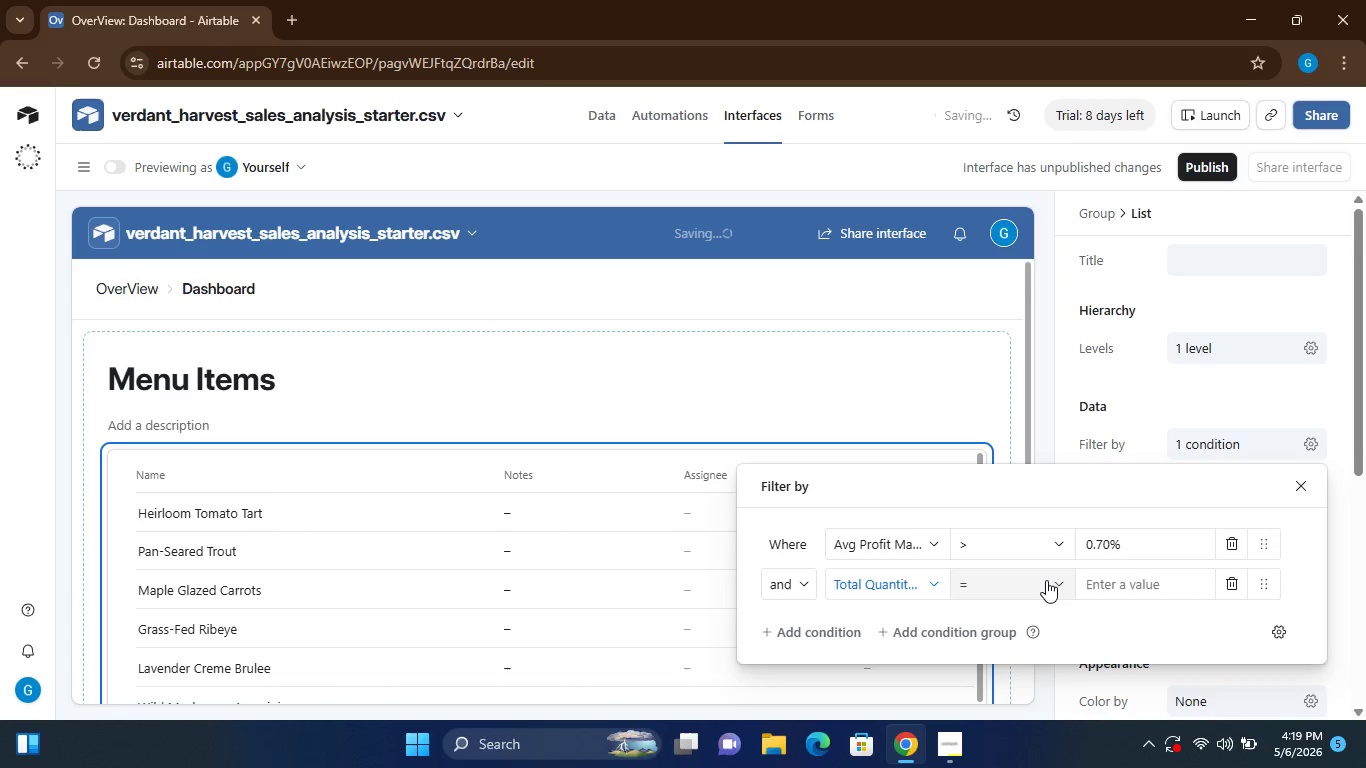 
left_click([1046, 580])
 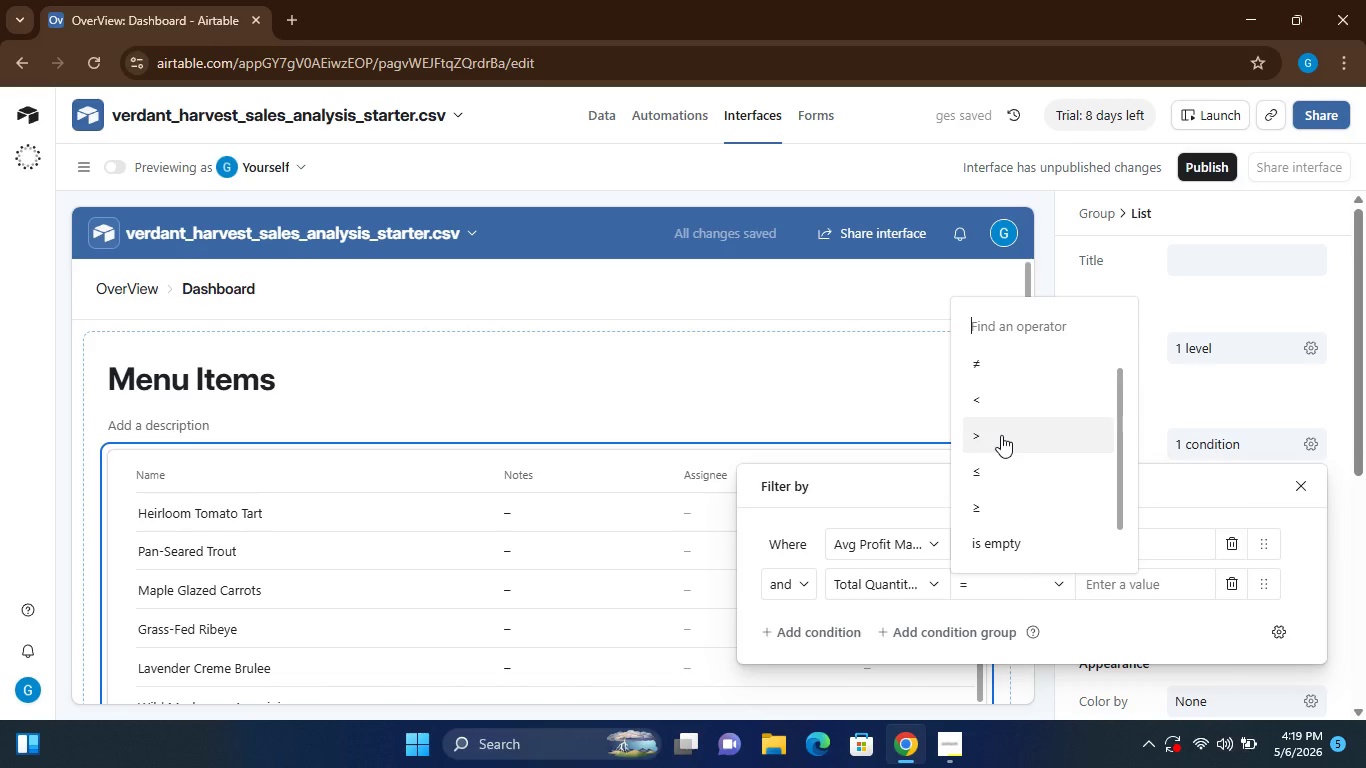 
left_click([1001, 435])
 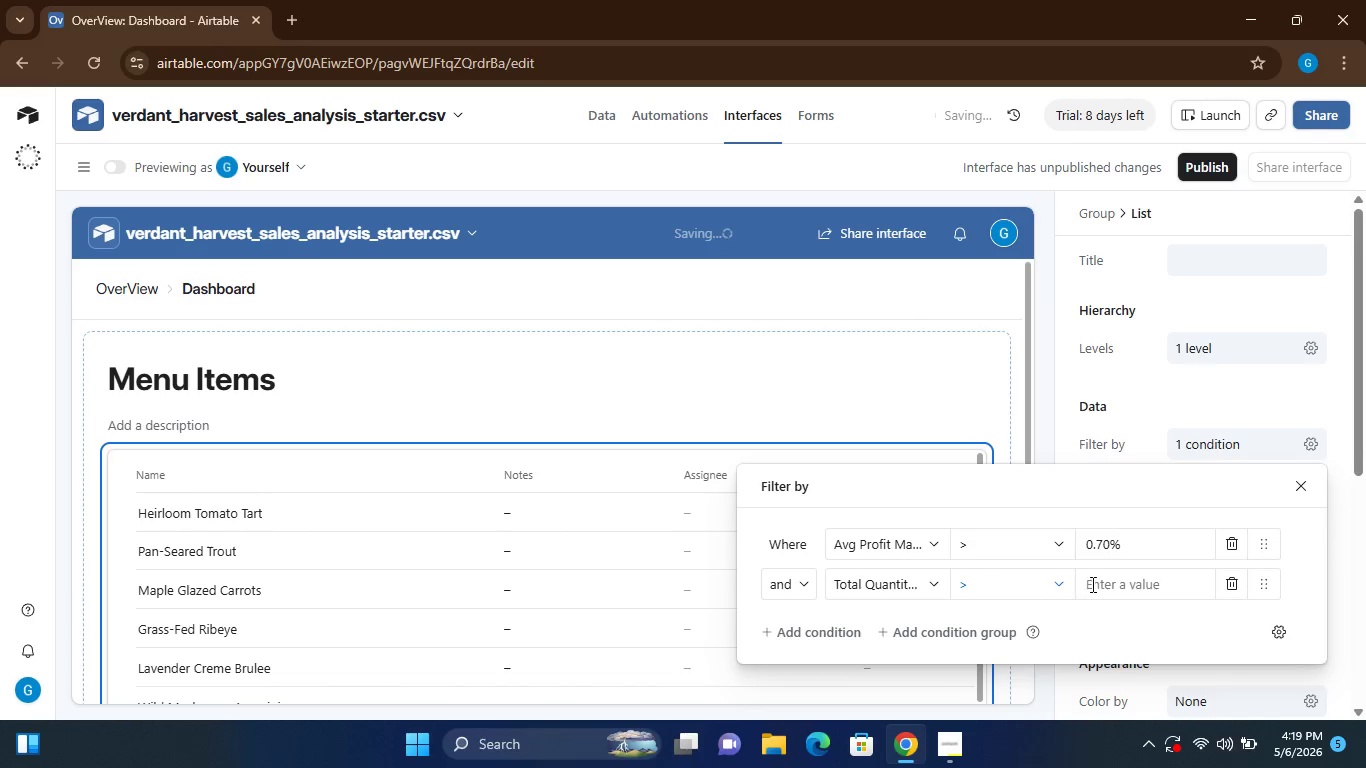 
left_click([1091, 584])
 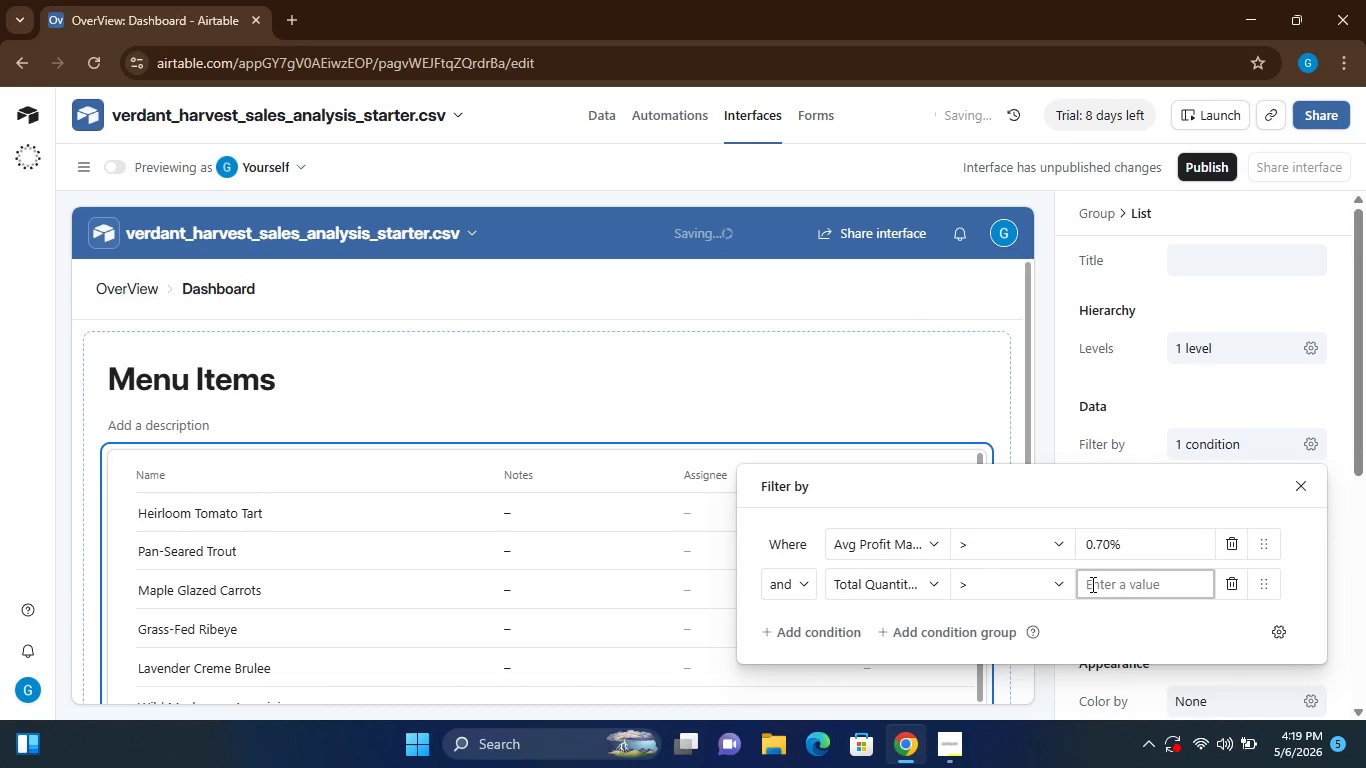 
type(10)
 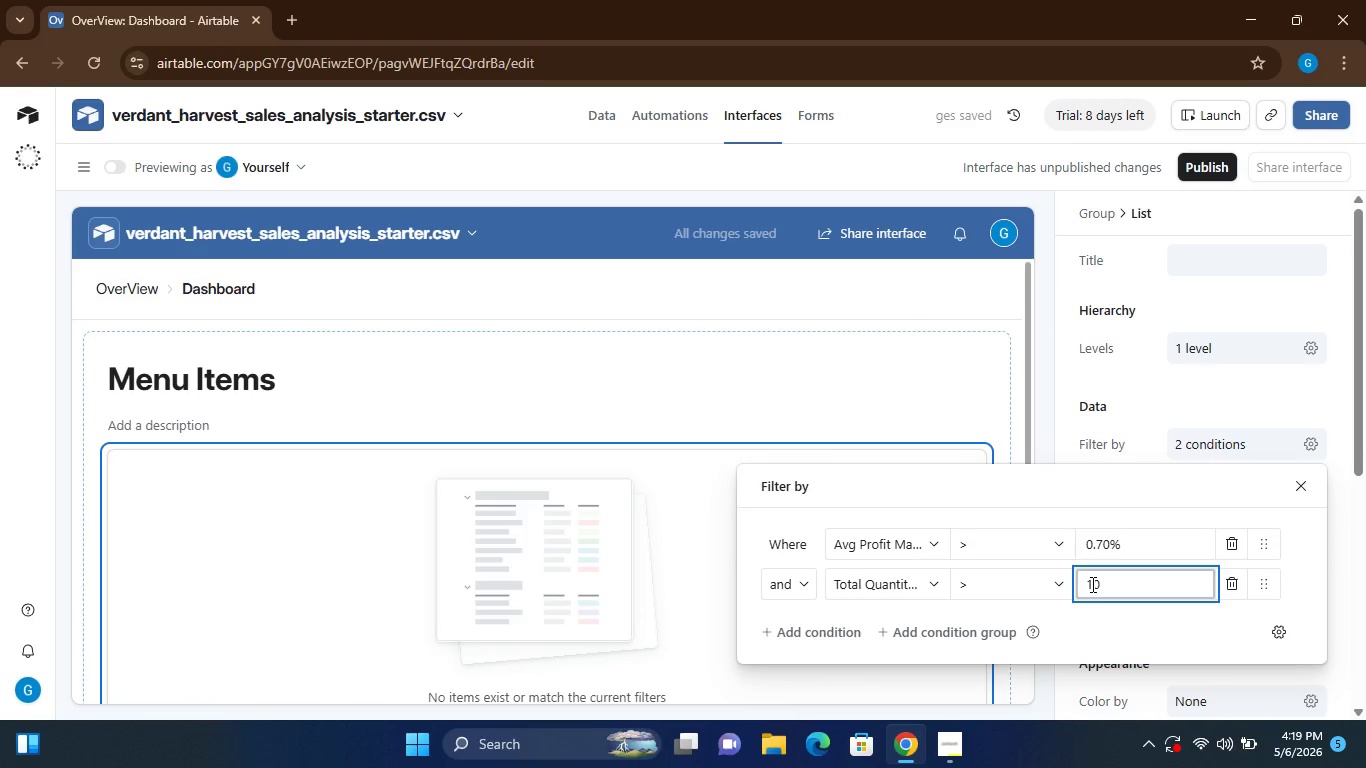 
wait(5.28)
 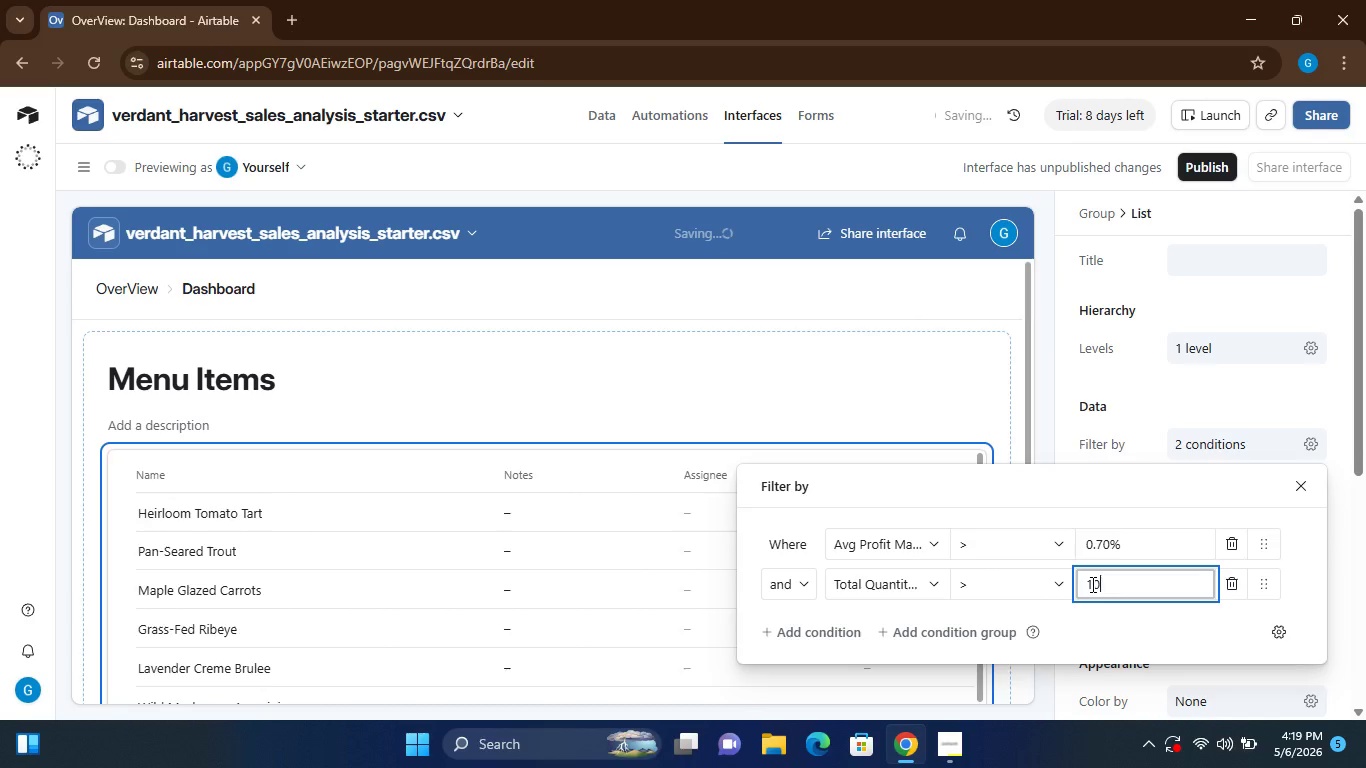 
left_click([1148, 390])
 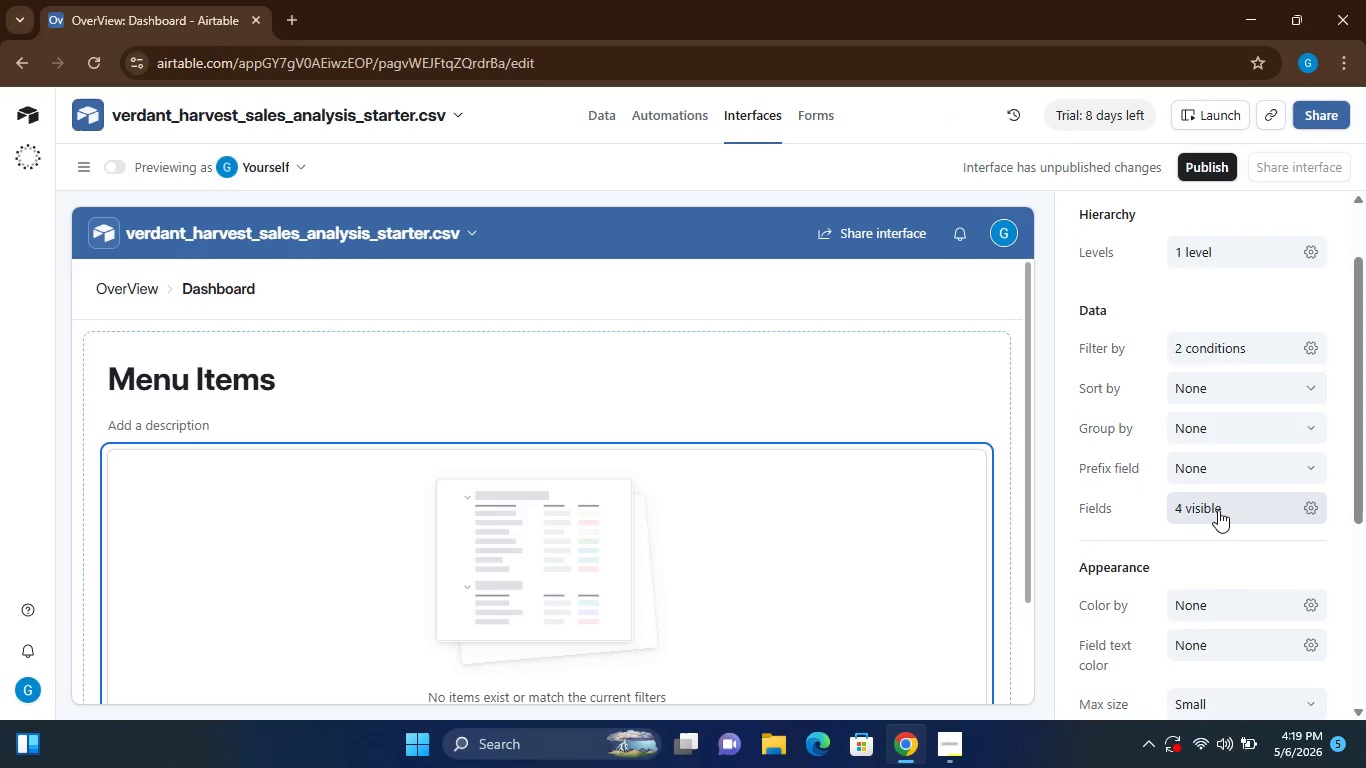 
left_click([1224, 511])
 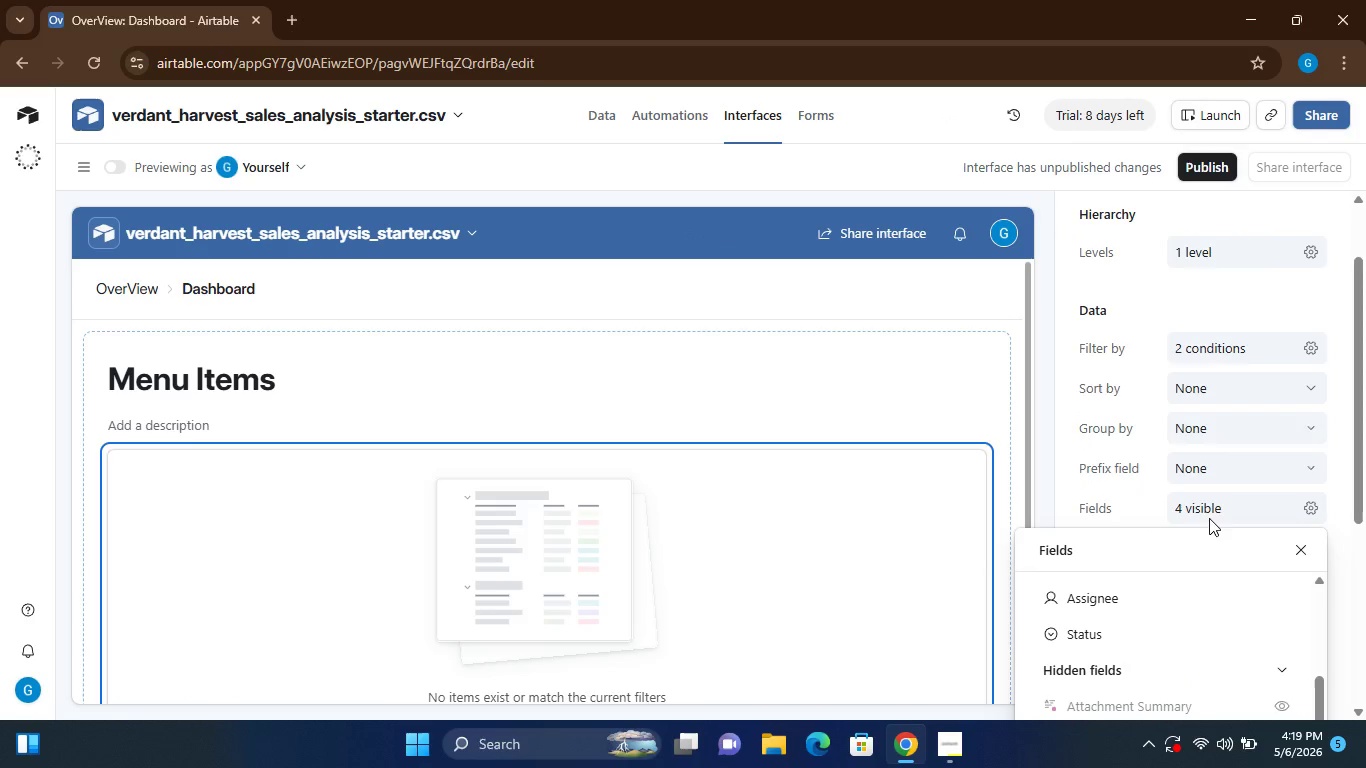 
wait(5.8)
 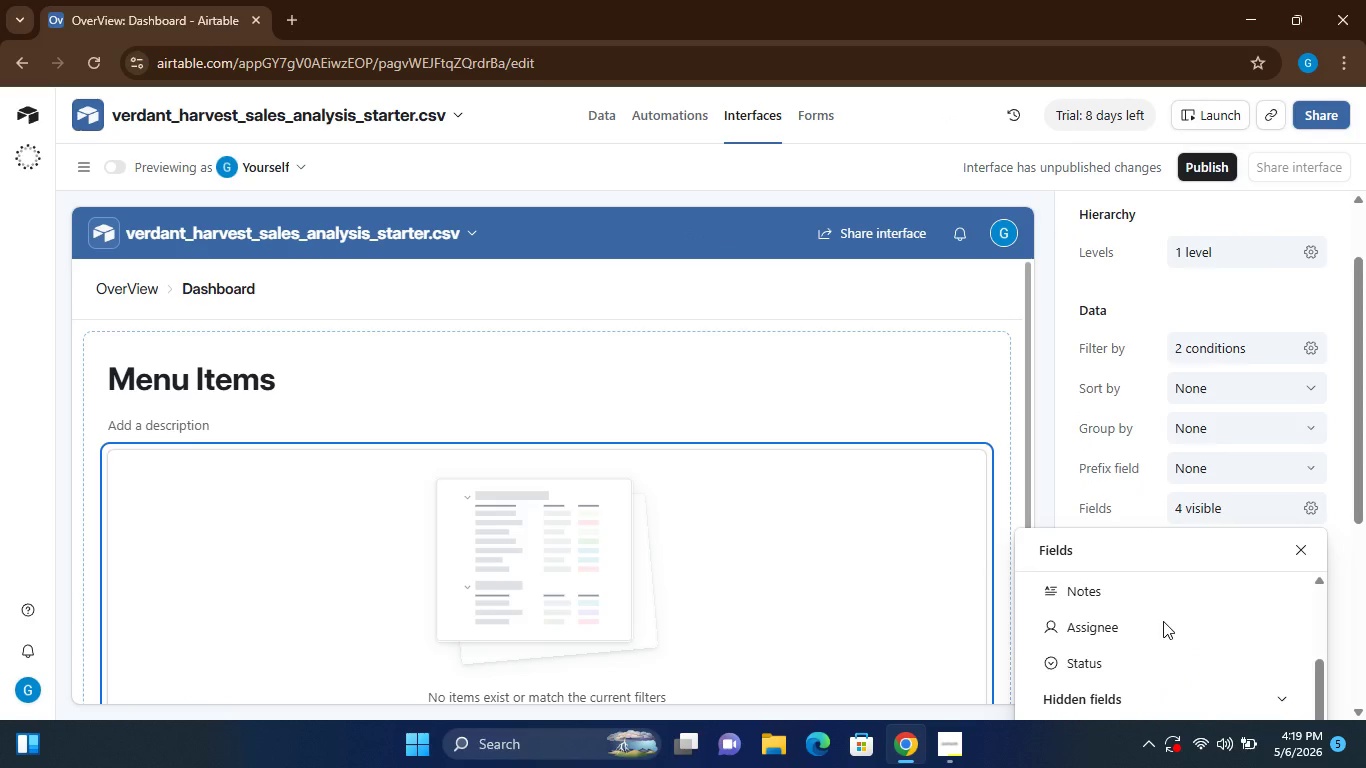 
left_click_drag(start_coordinate=[1356, 408], to_coordinate=[1360, 546])
 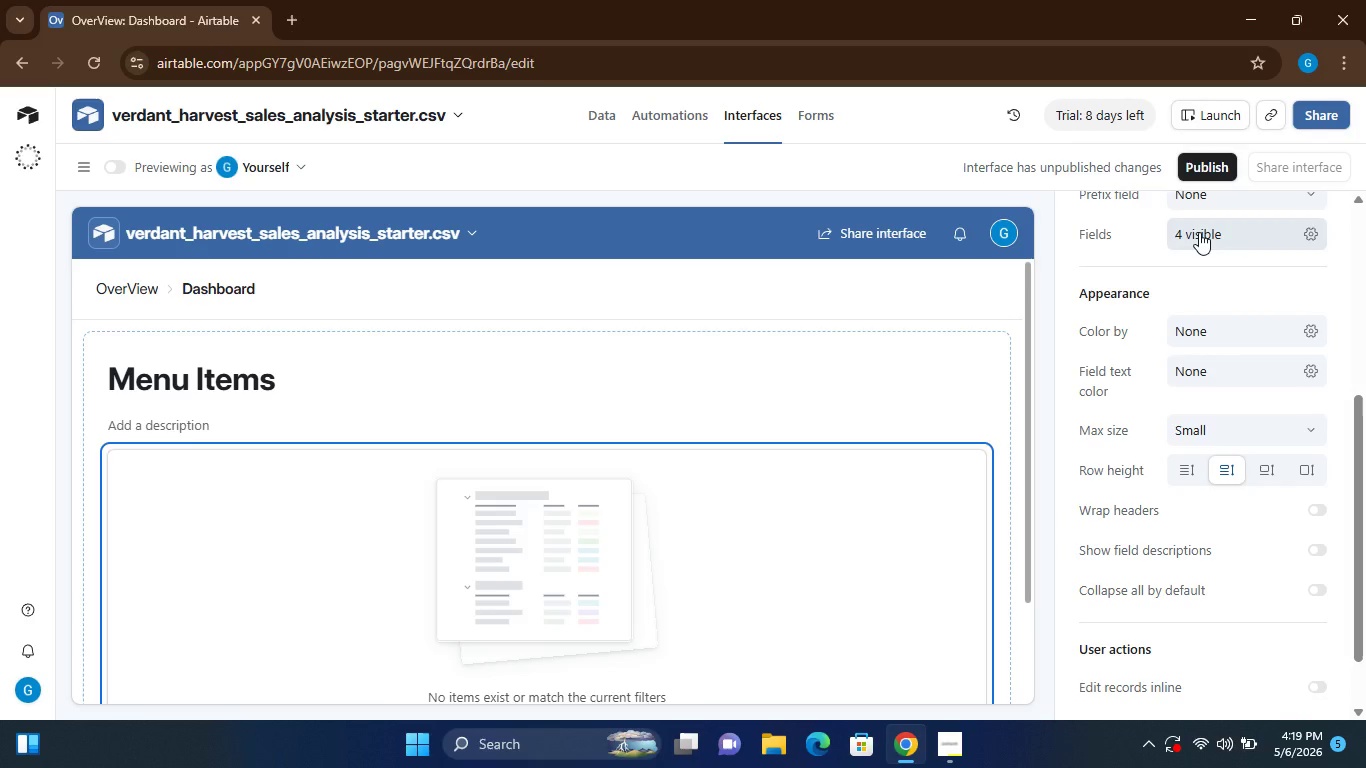 
left_click([1199, 232])
 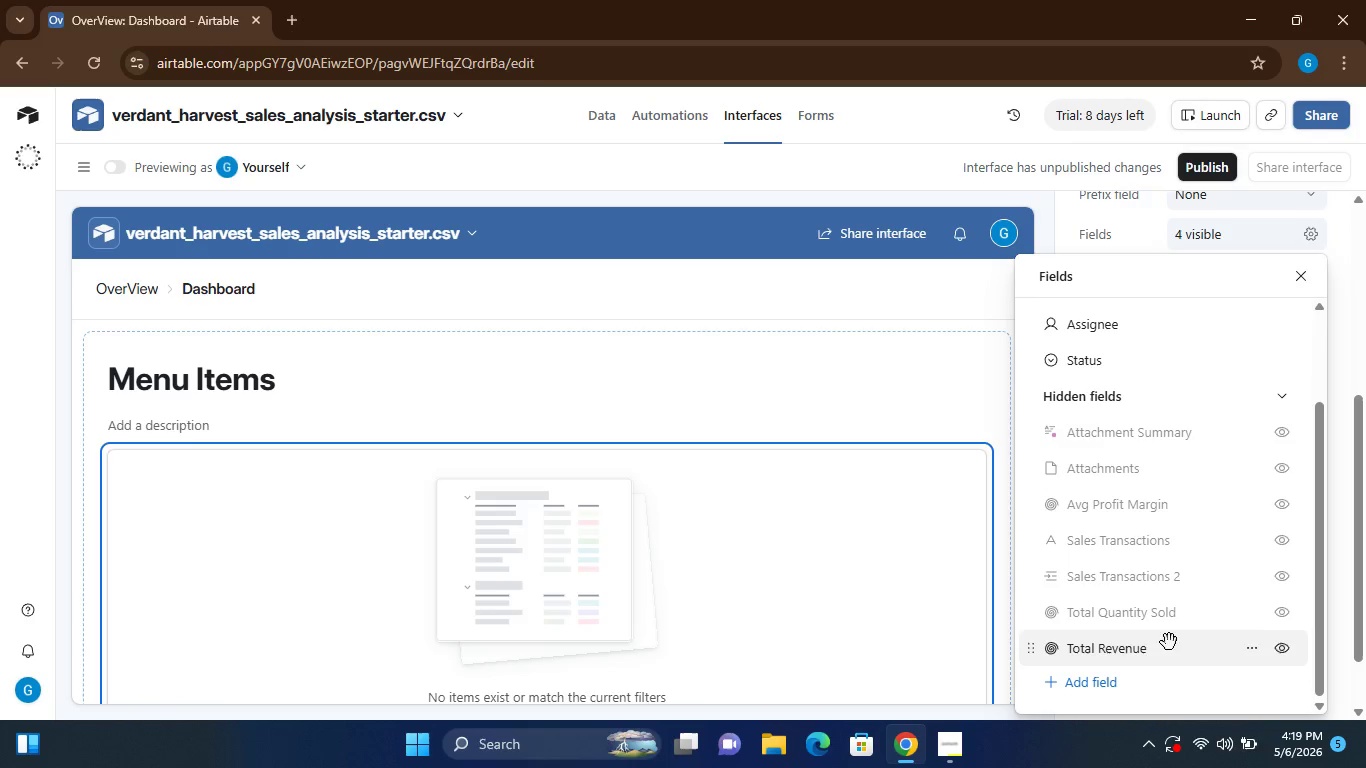 
wait(6.14)
 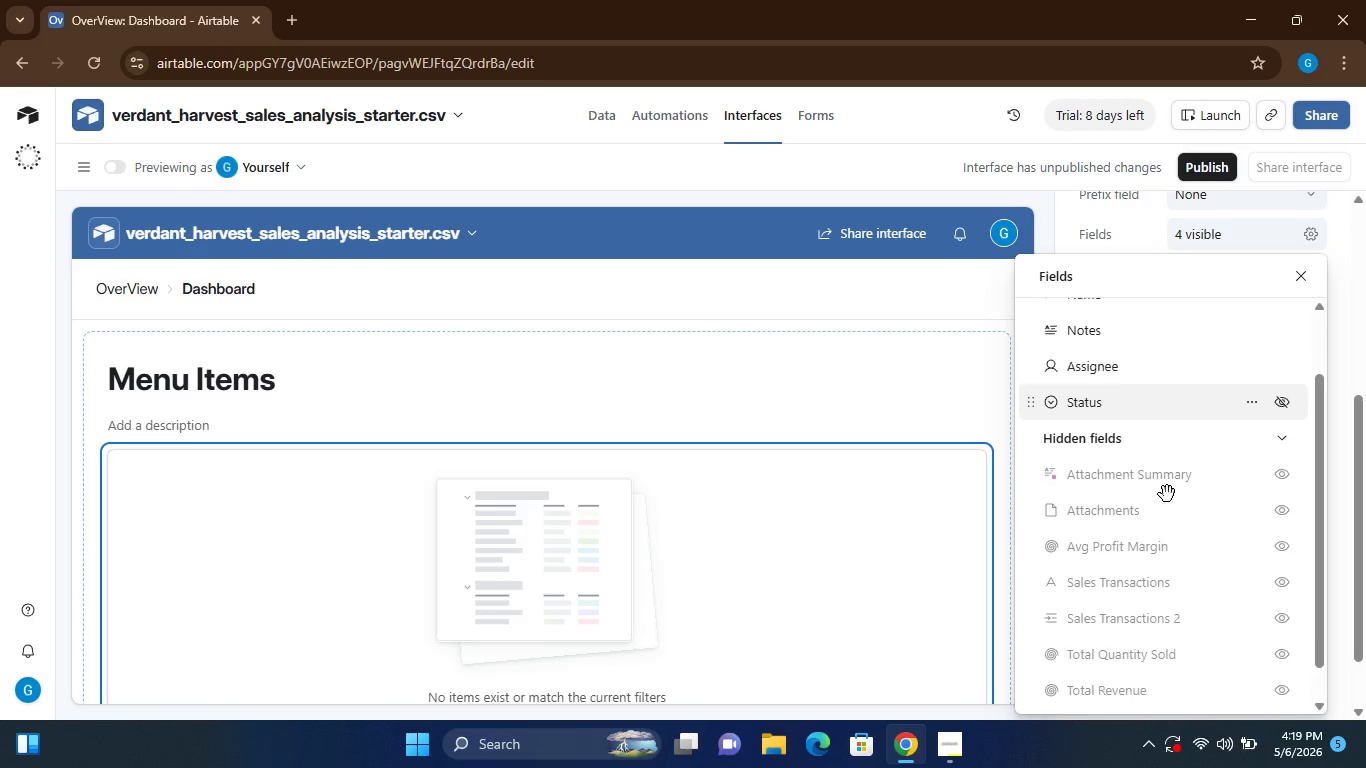 
left_click([1282, 649])
 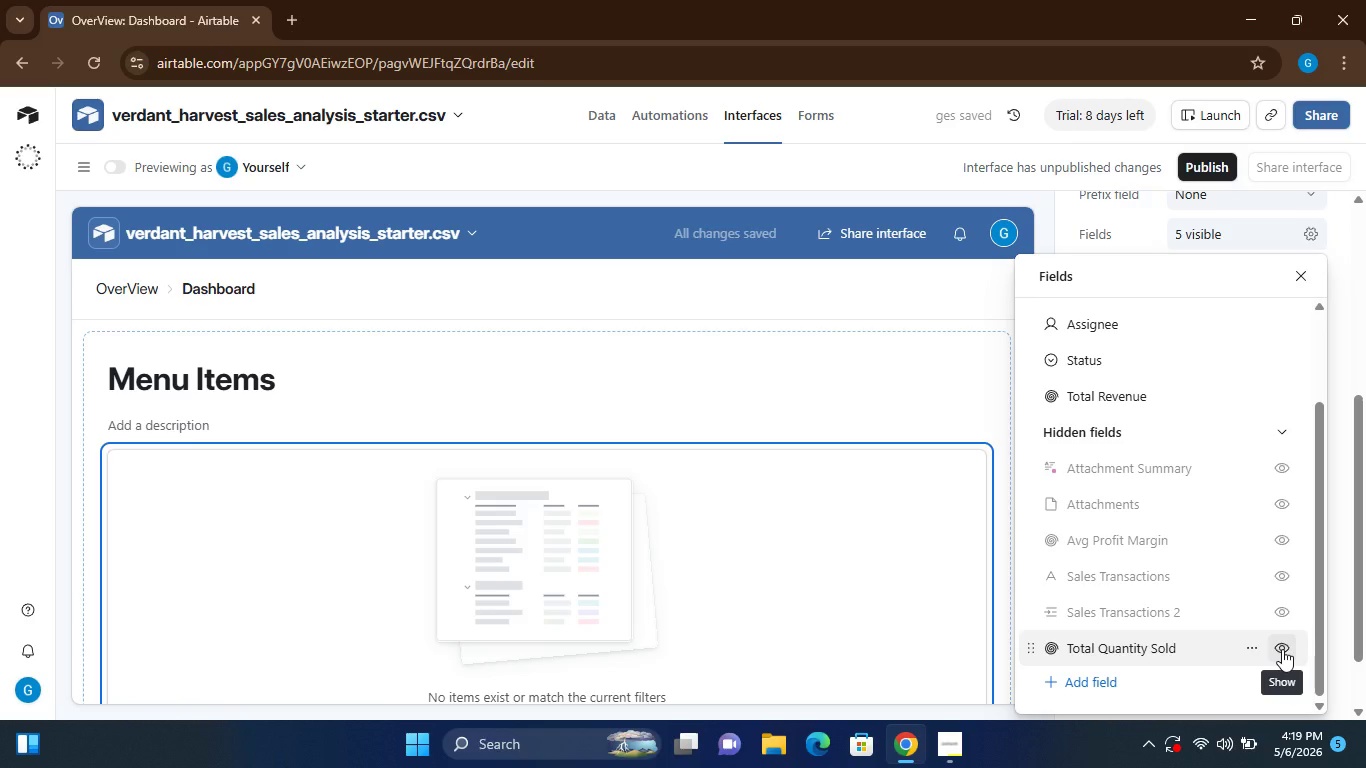 
left_click([1282, 649])
 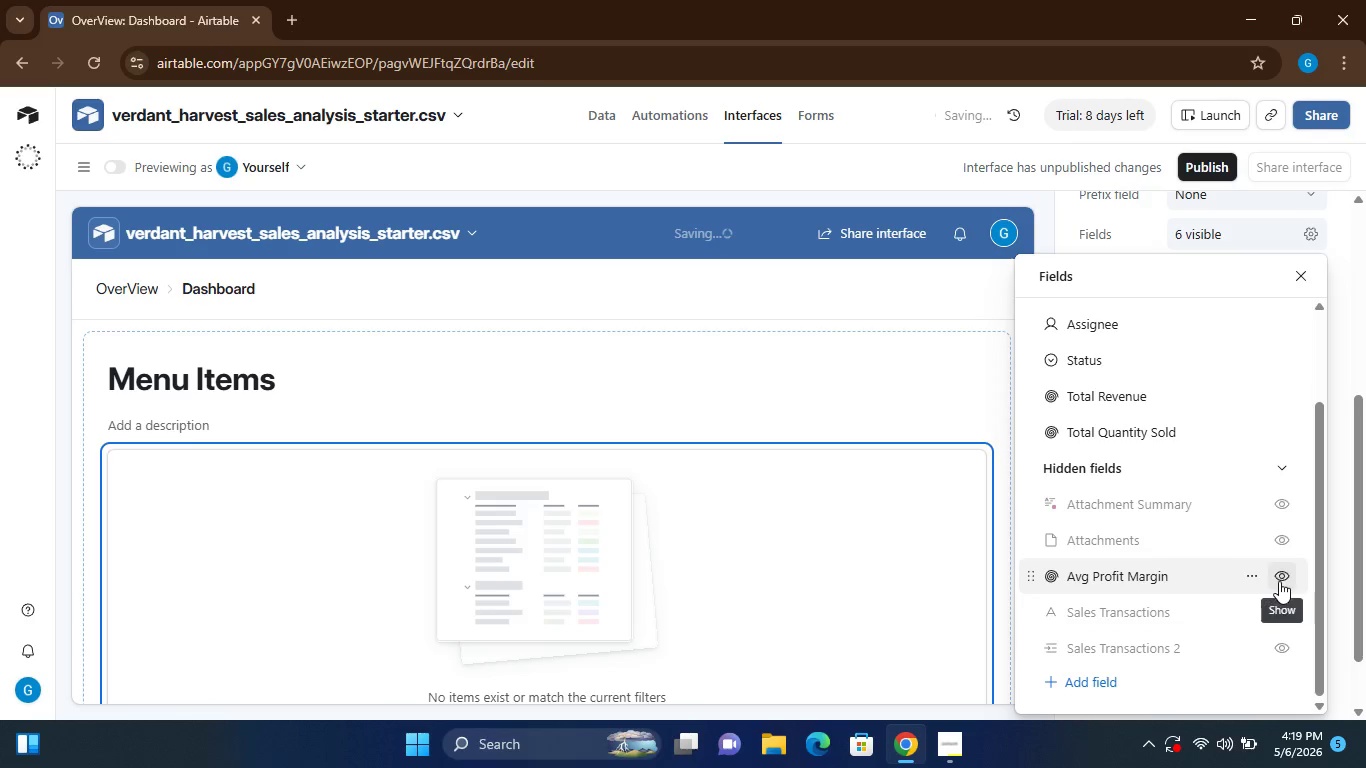 
left_click([1279, 581])
 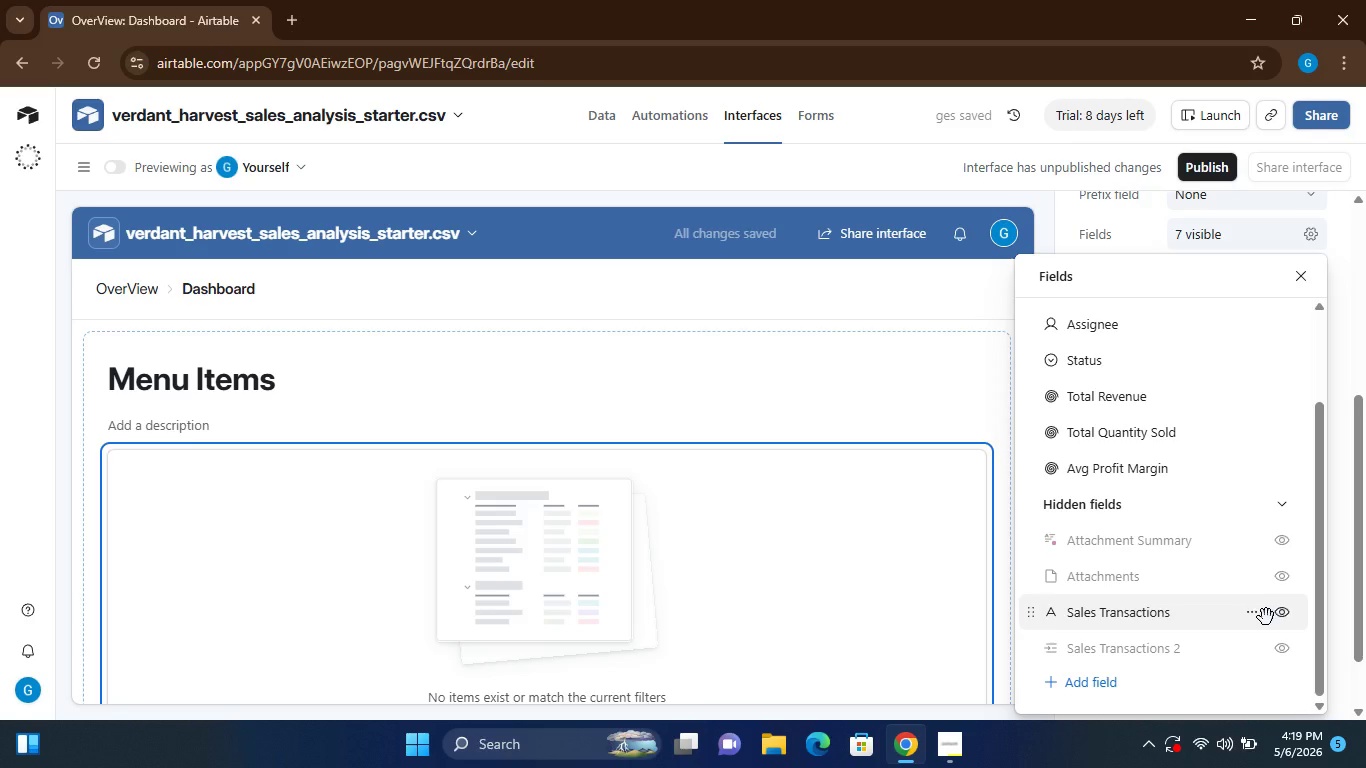 
wait(10.3)
 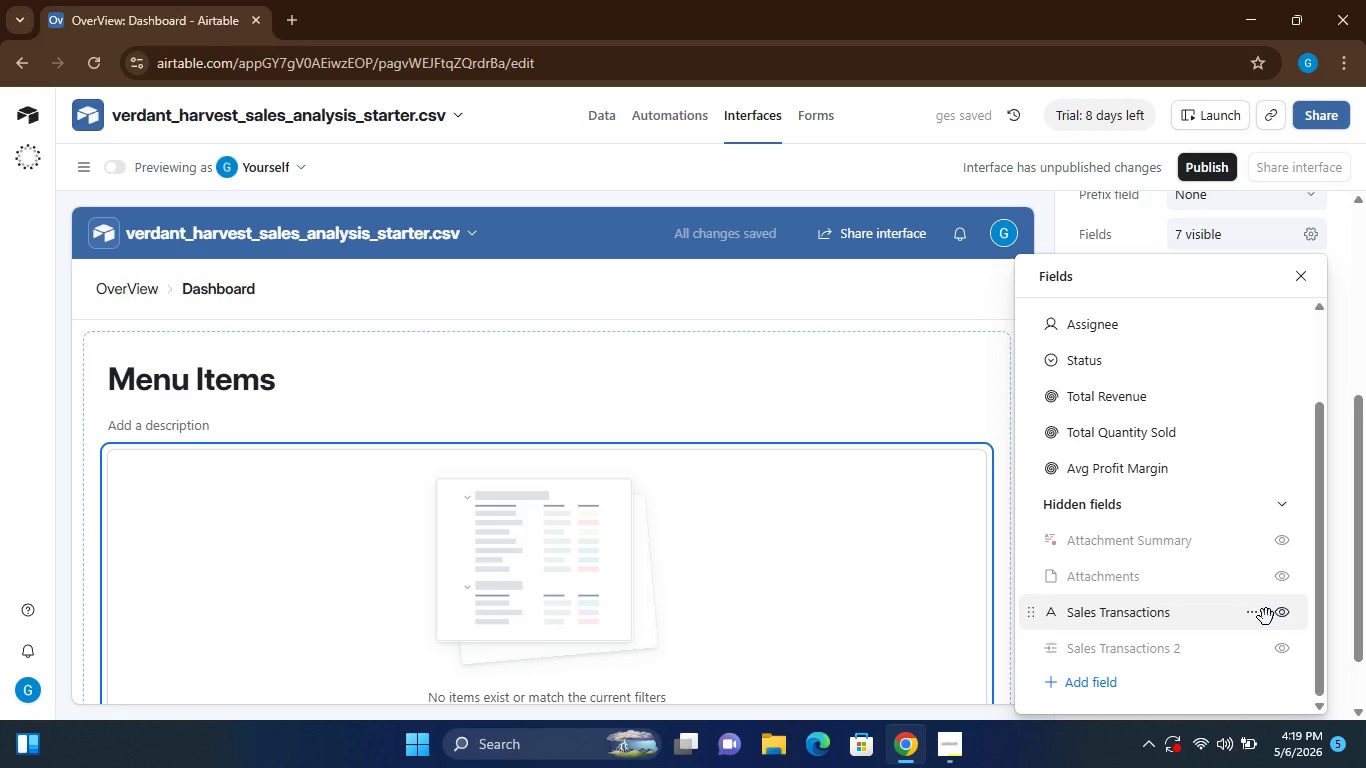 
left_click([1284, 431])
 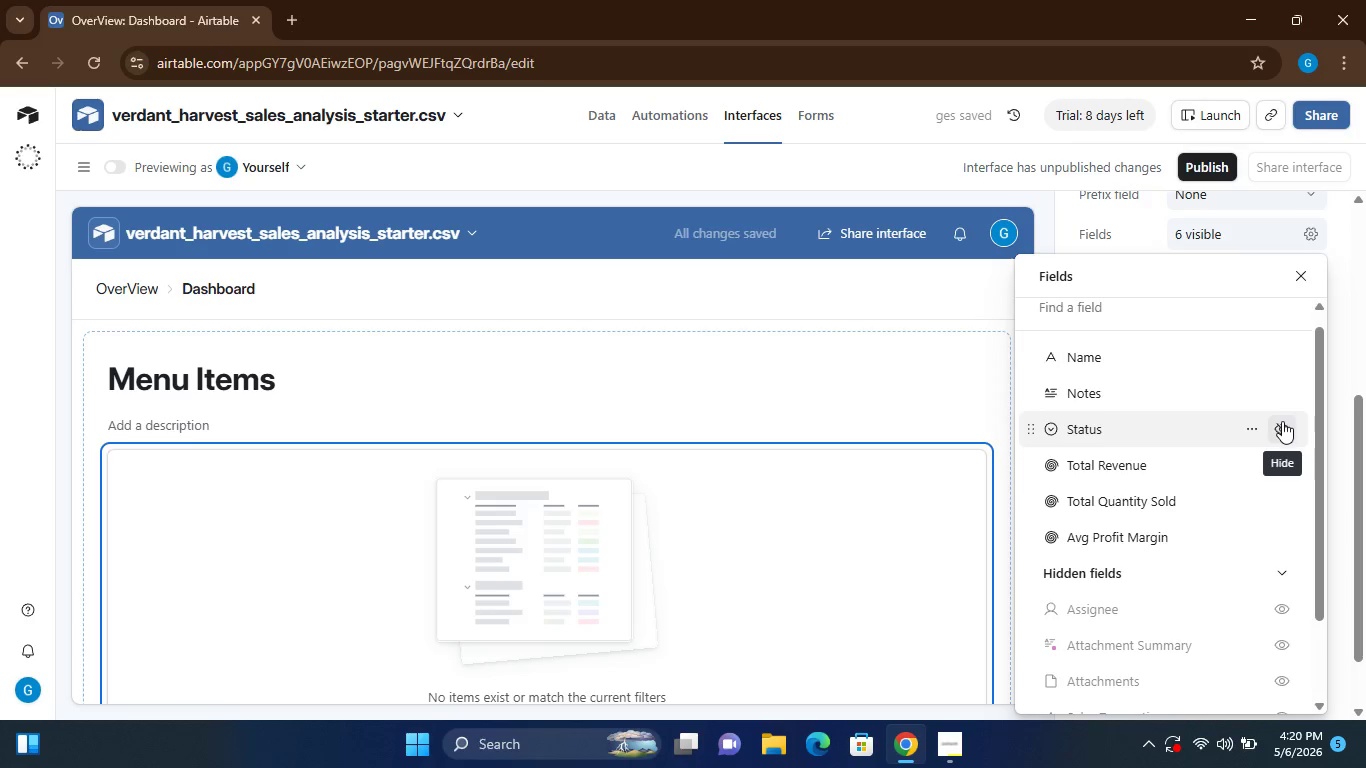 
left_click([1282, 421])
 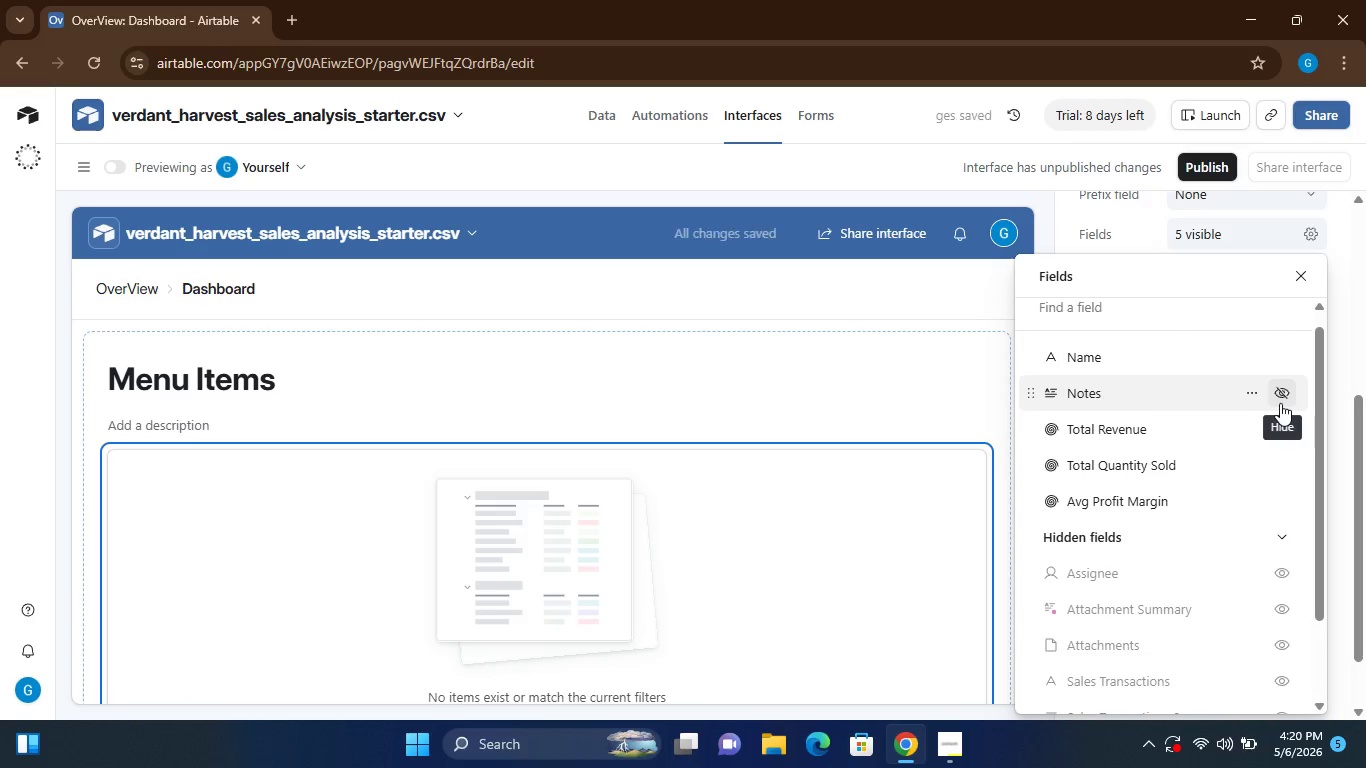 
left_click([1280, 403])
 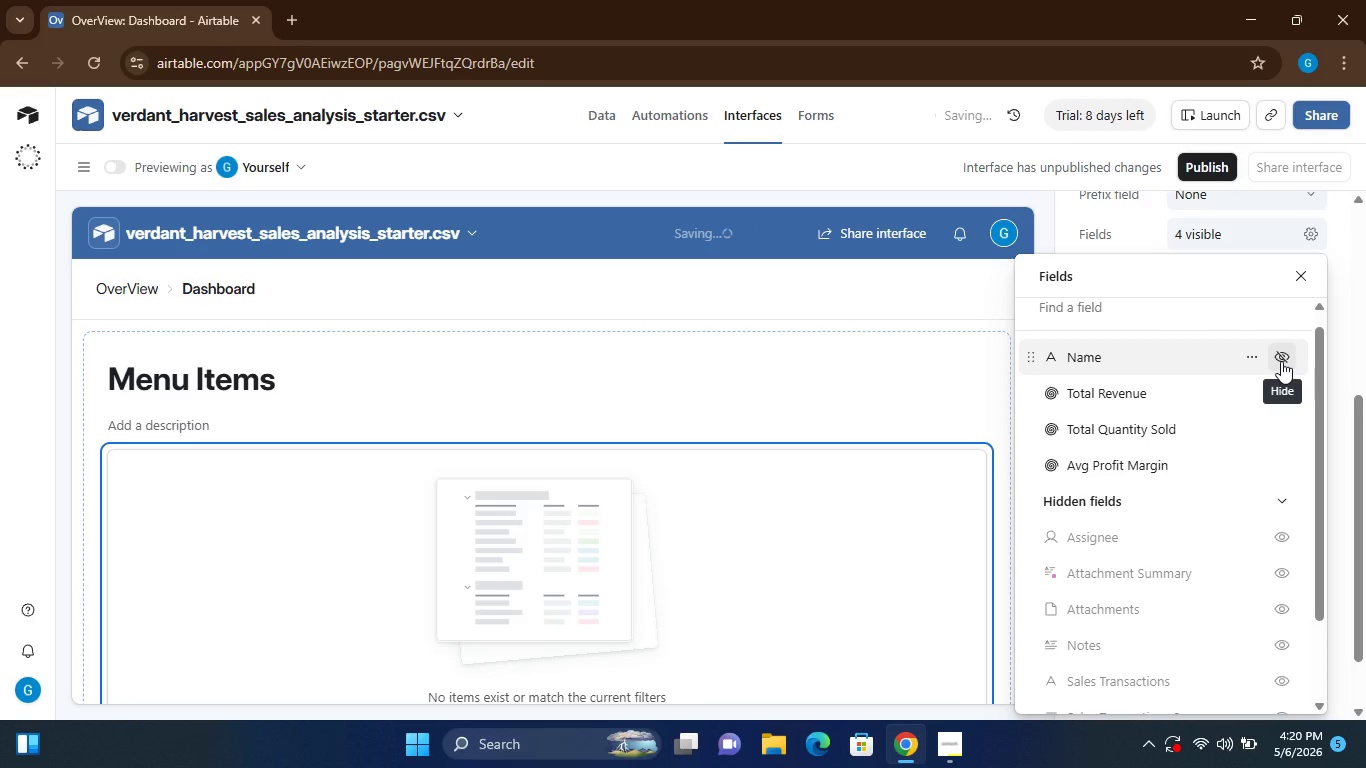 
left_click([1281, 361])
 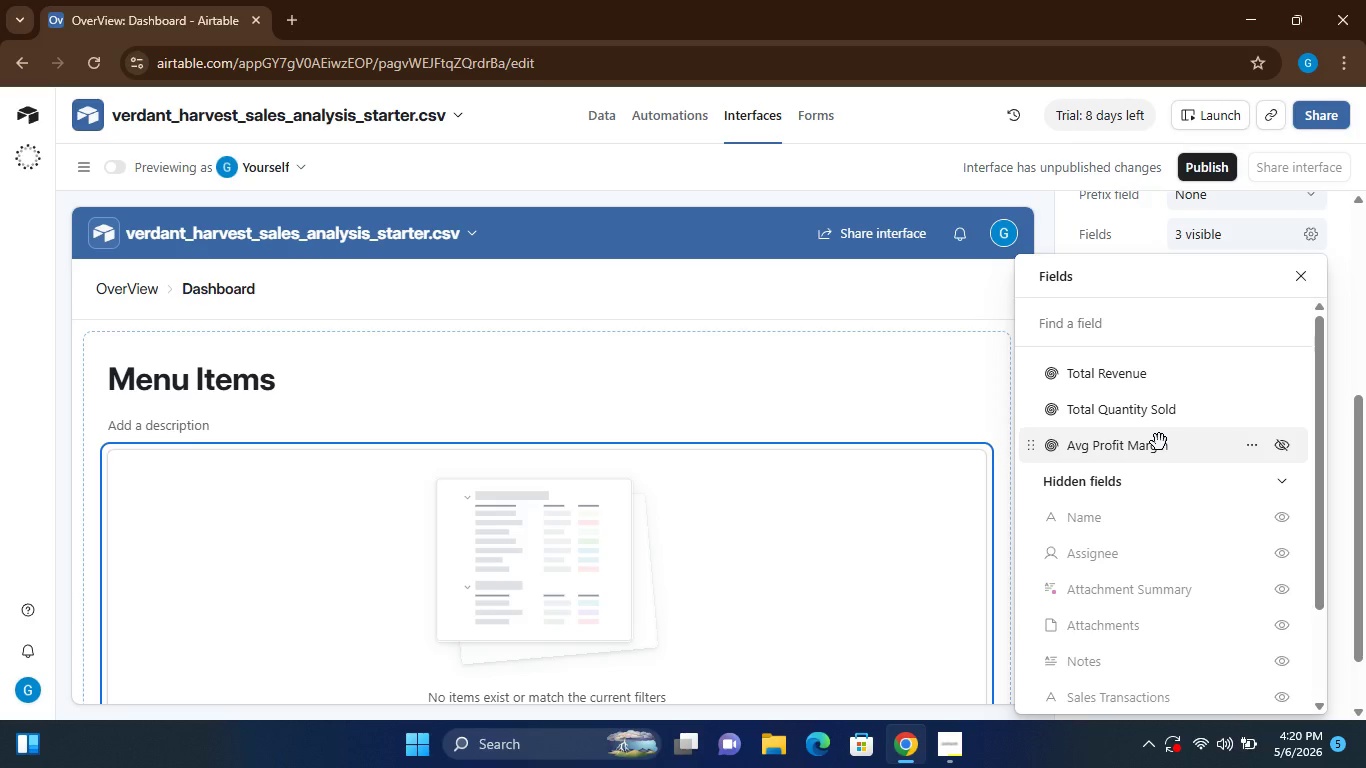 
wait(23.84)
 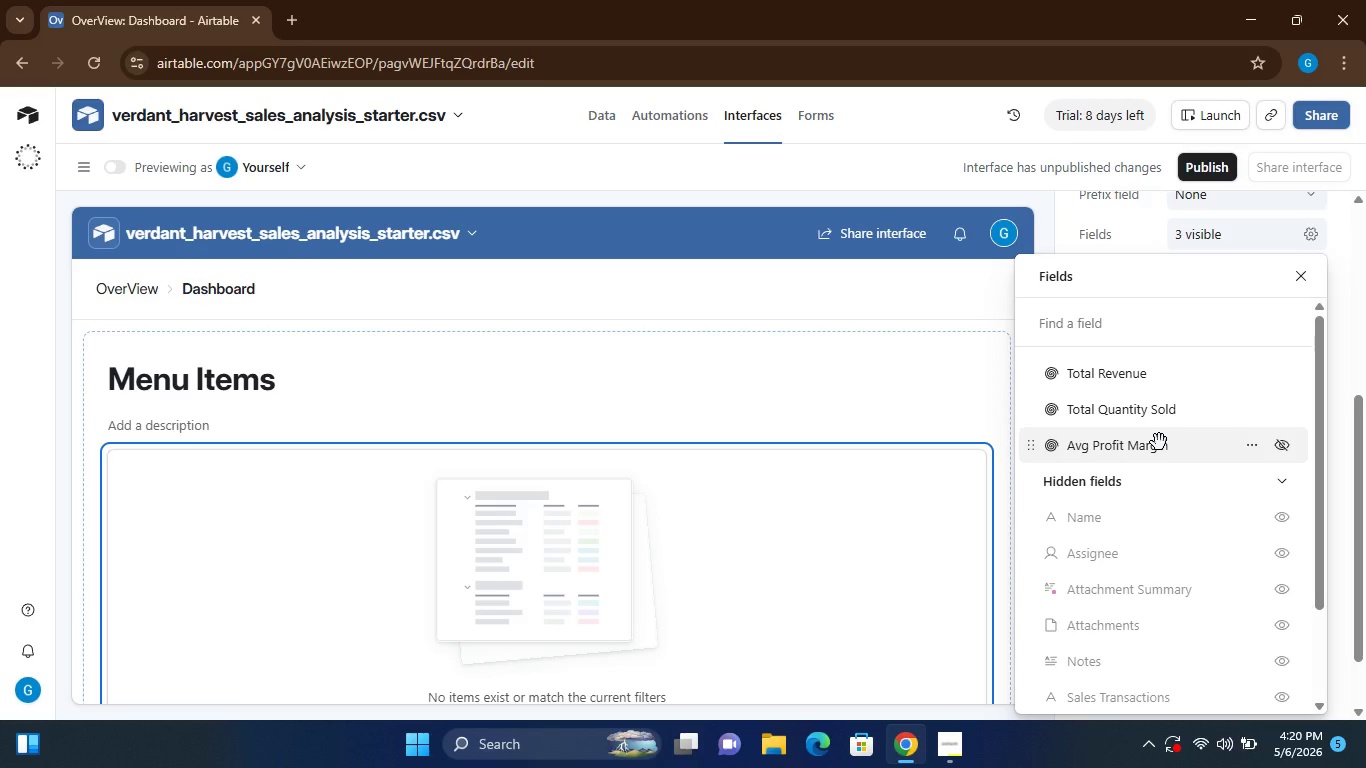 
left_click([1299, 273])
 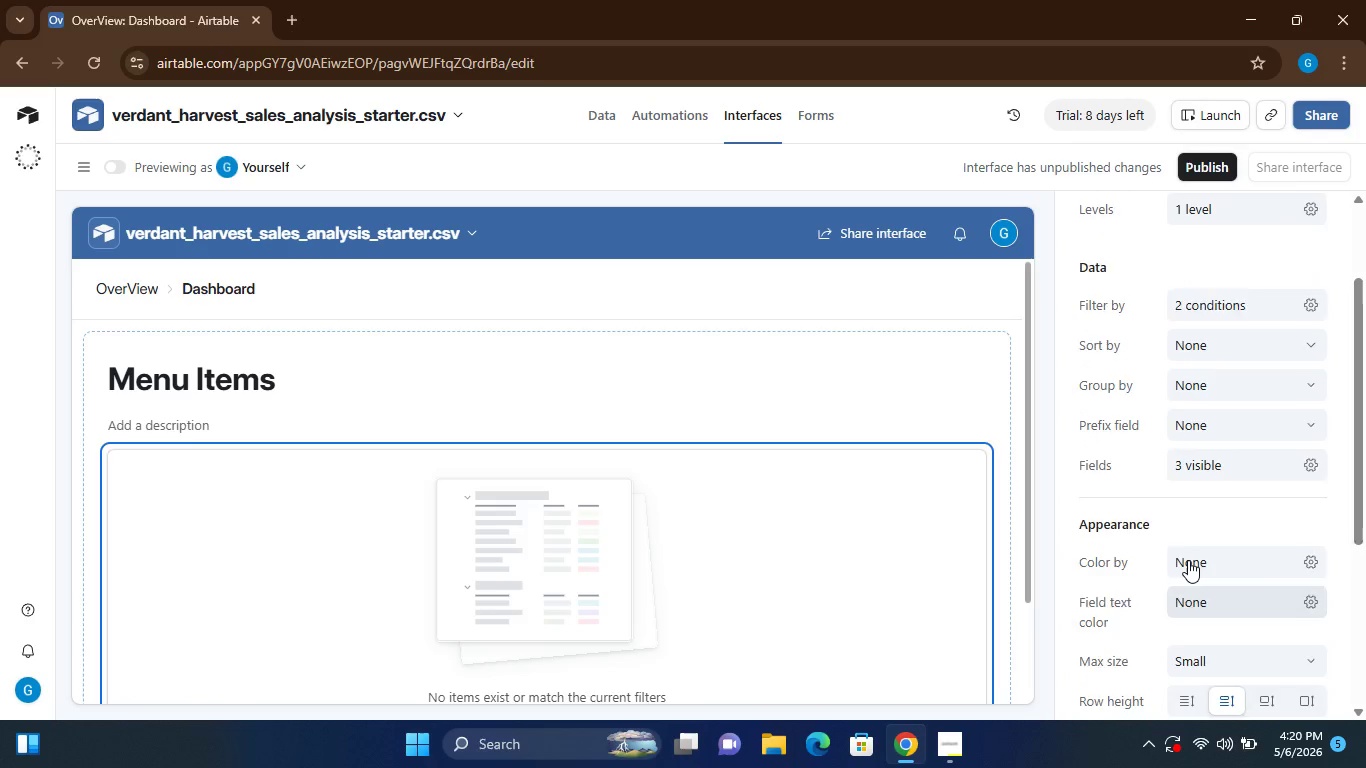 
wait(9.56)
 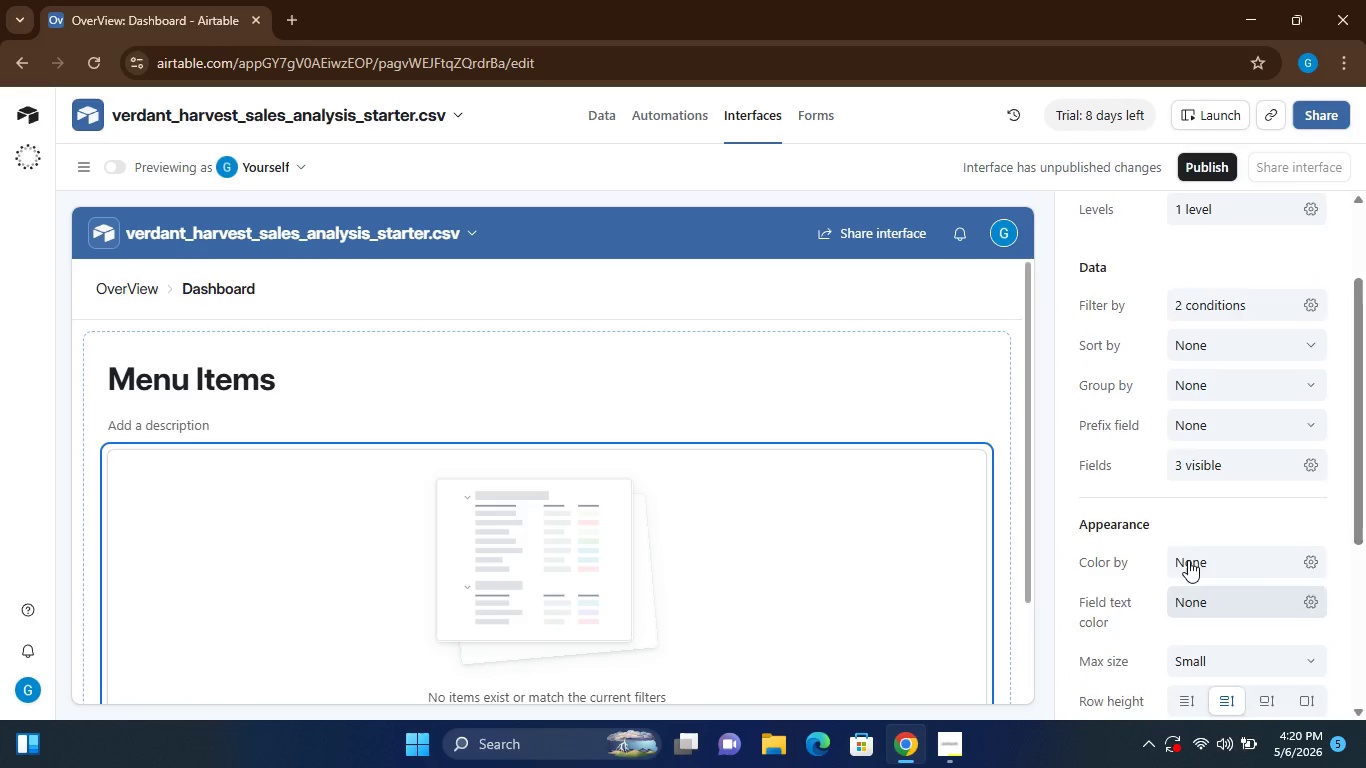 
left_click([1263, 369])
 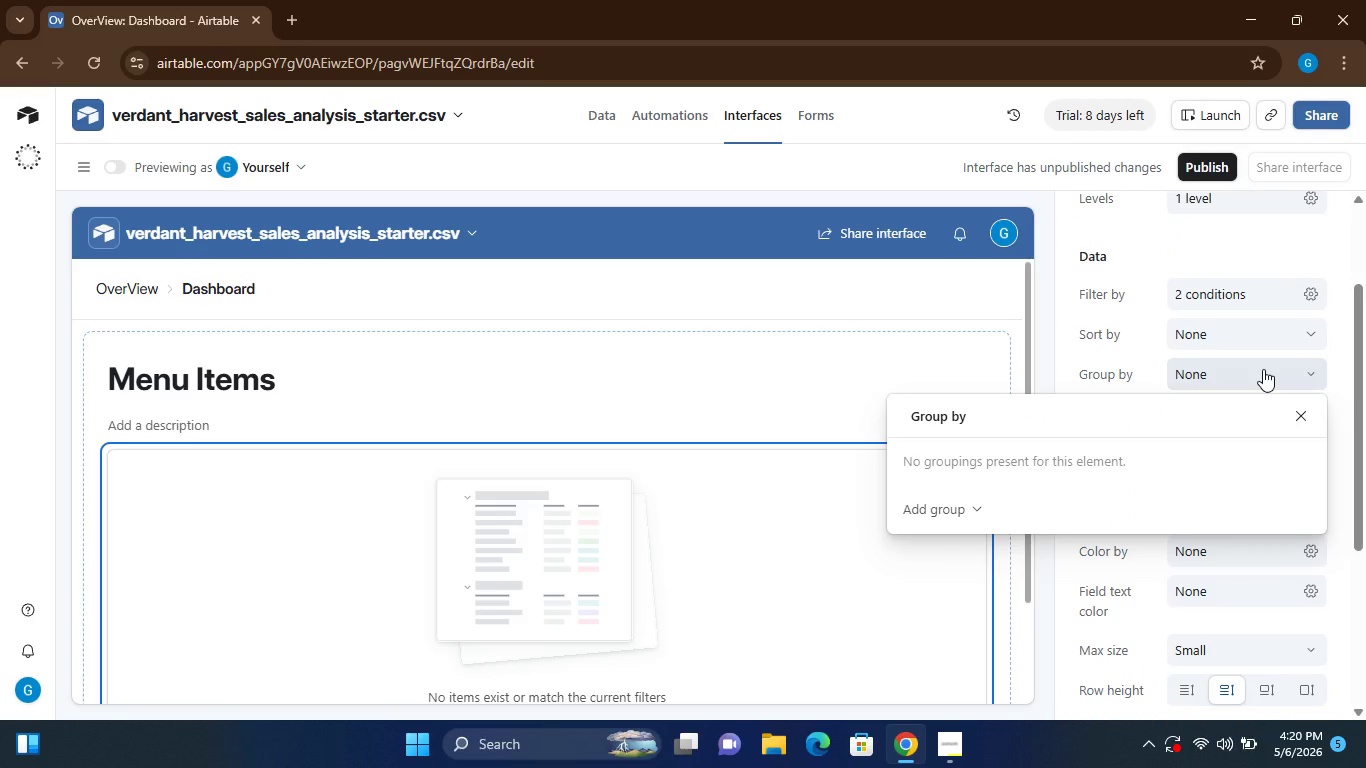 
left_click([1263, 369])
 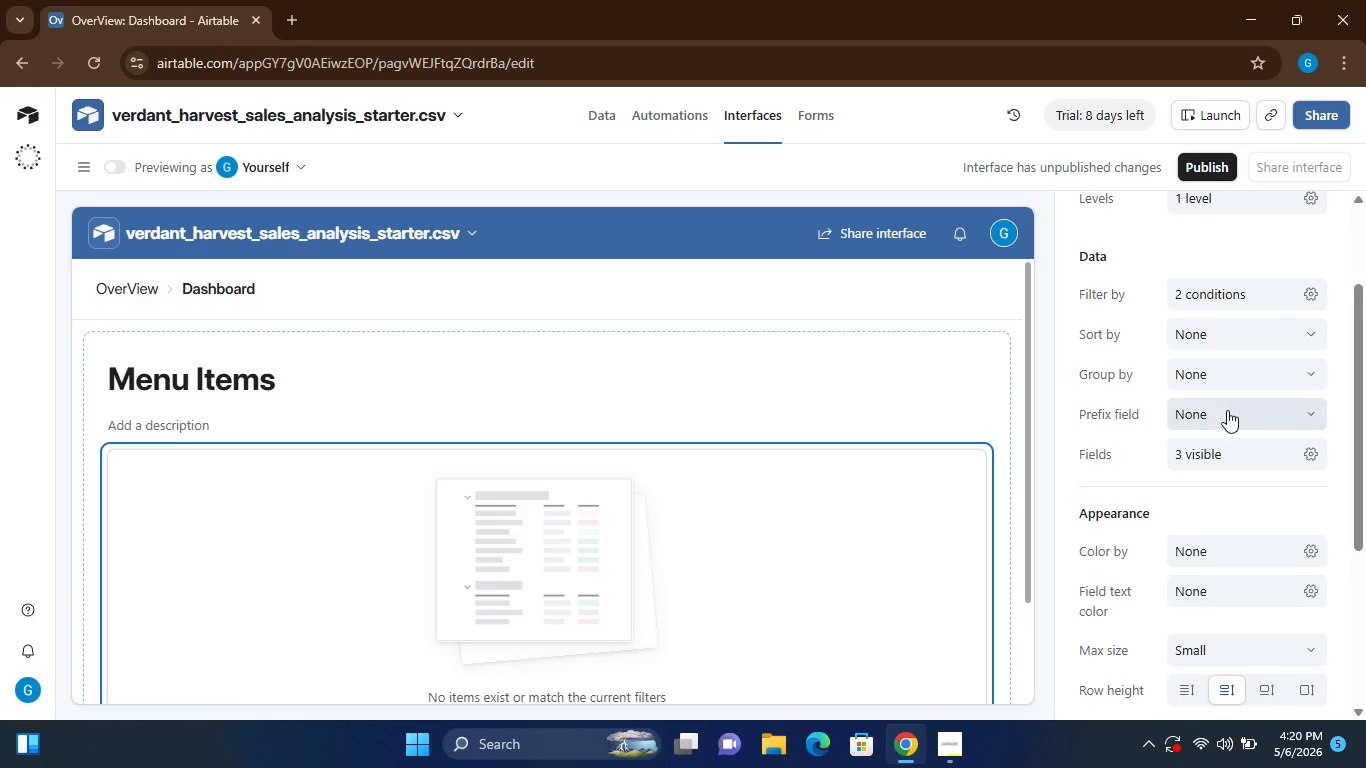 
left_click([1227, 410])
 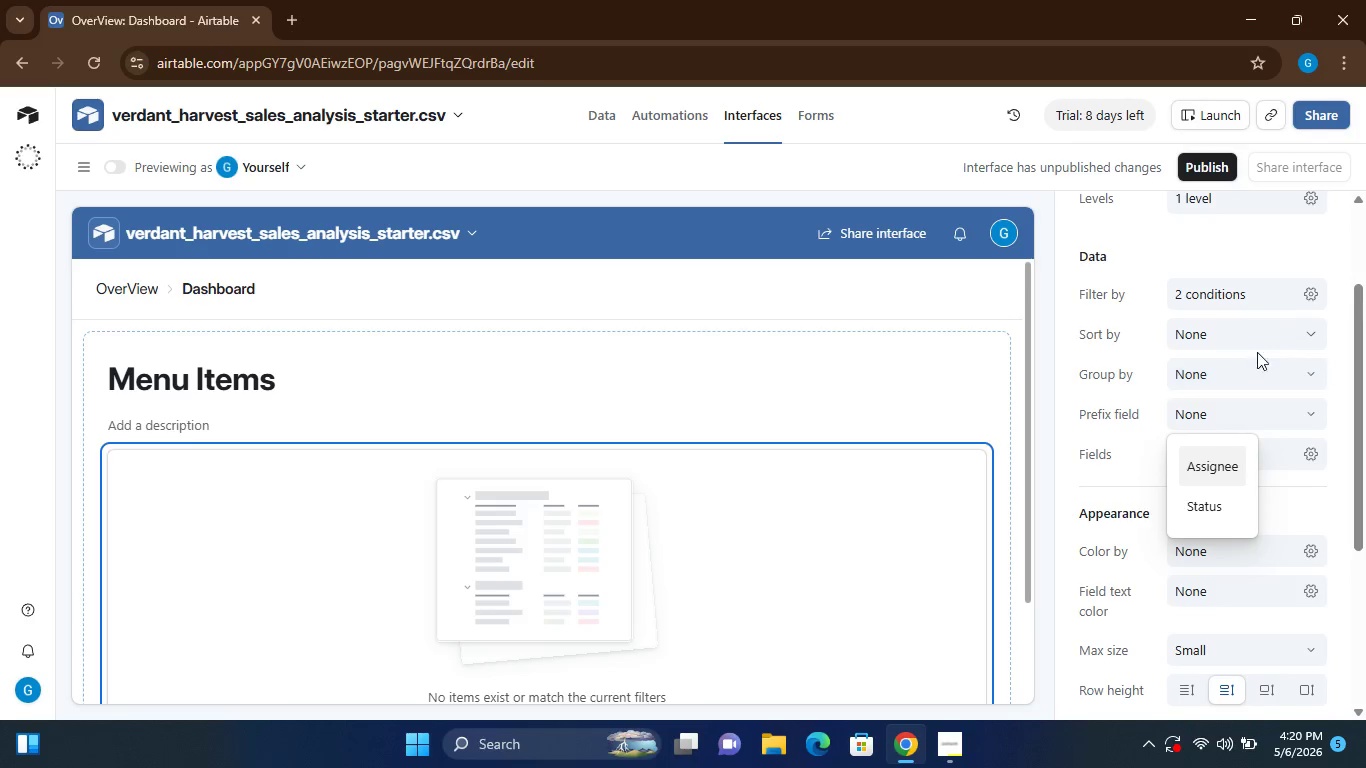 
left_click([1267, 332])
 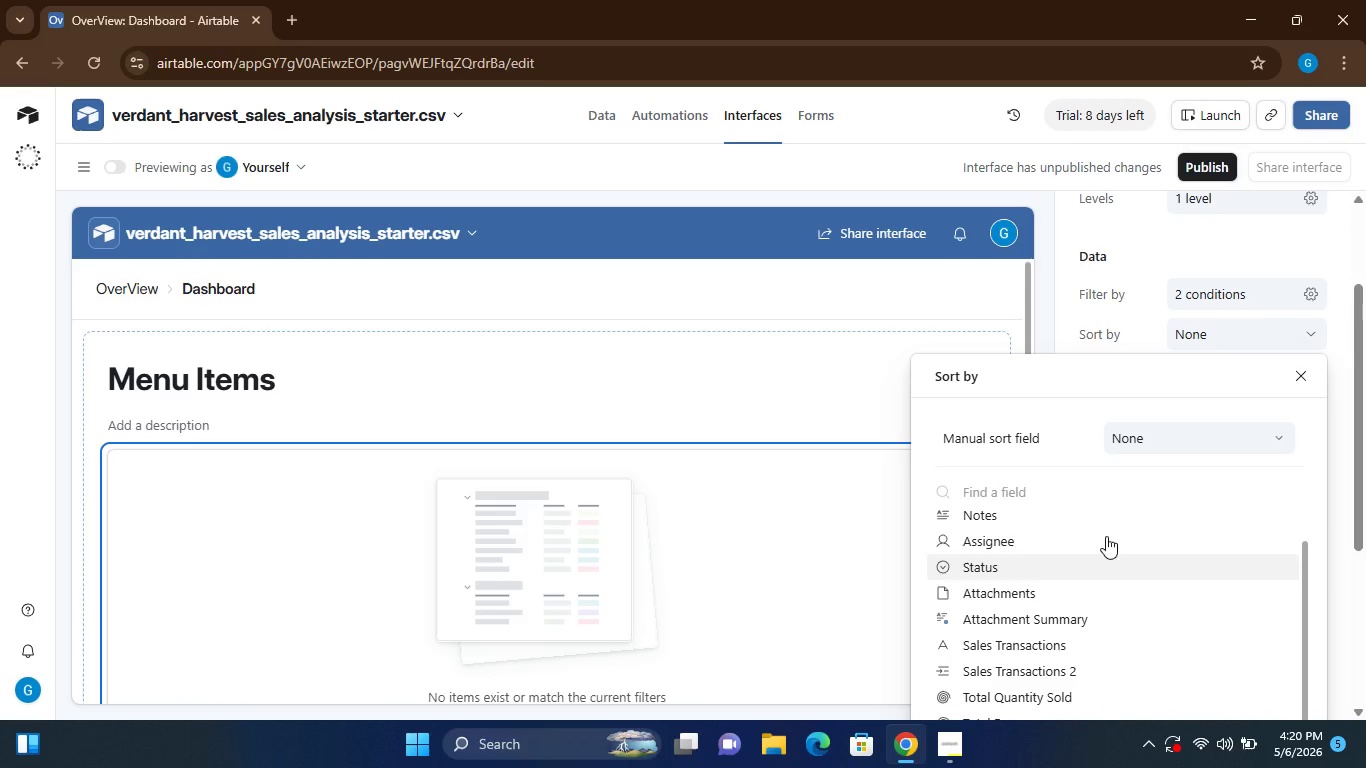 
wait(6.47)
 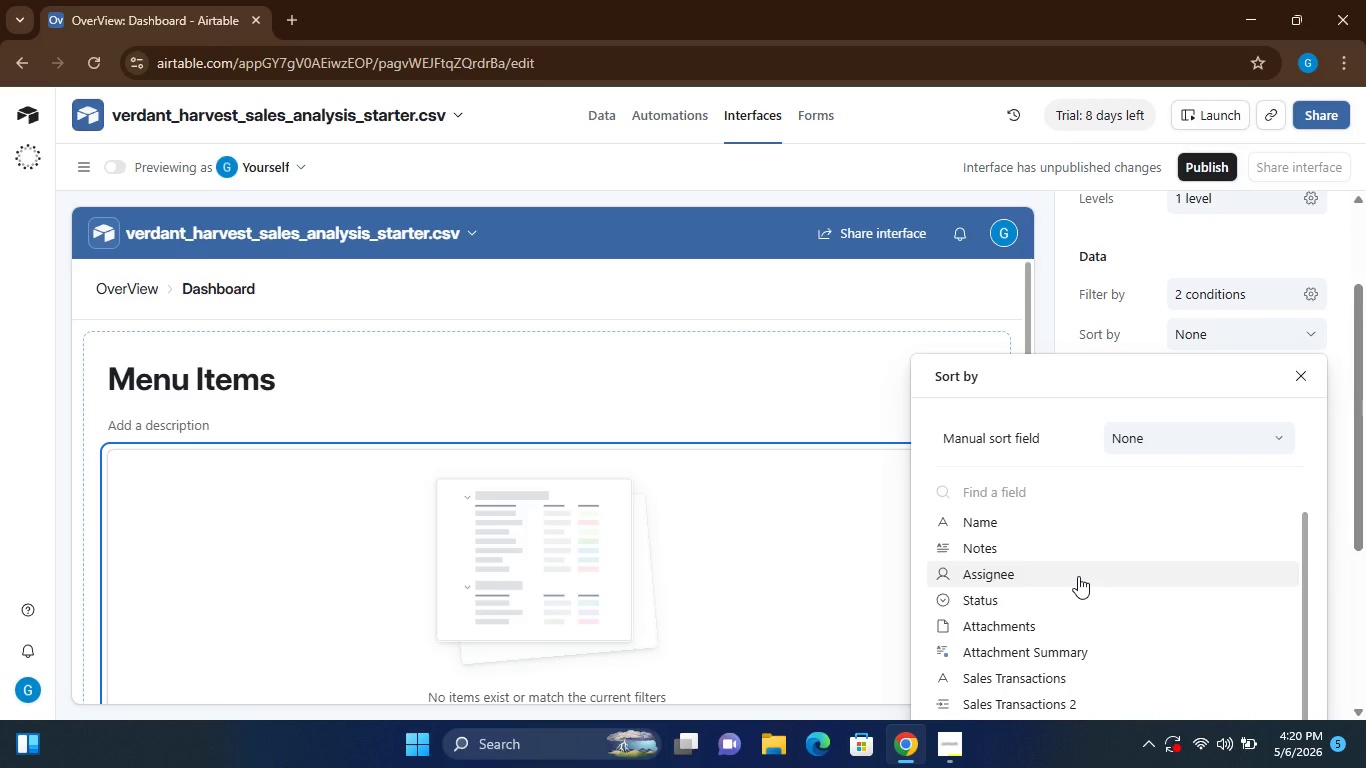 
left_click_drag(start_coordinate=[1364, 318], to_coordinate=[1365, 404])
 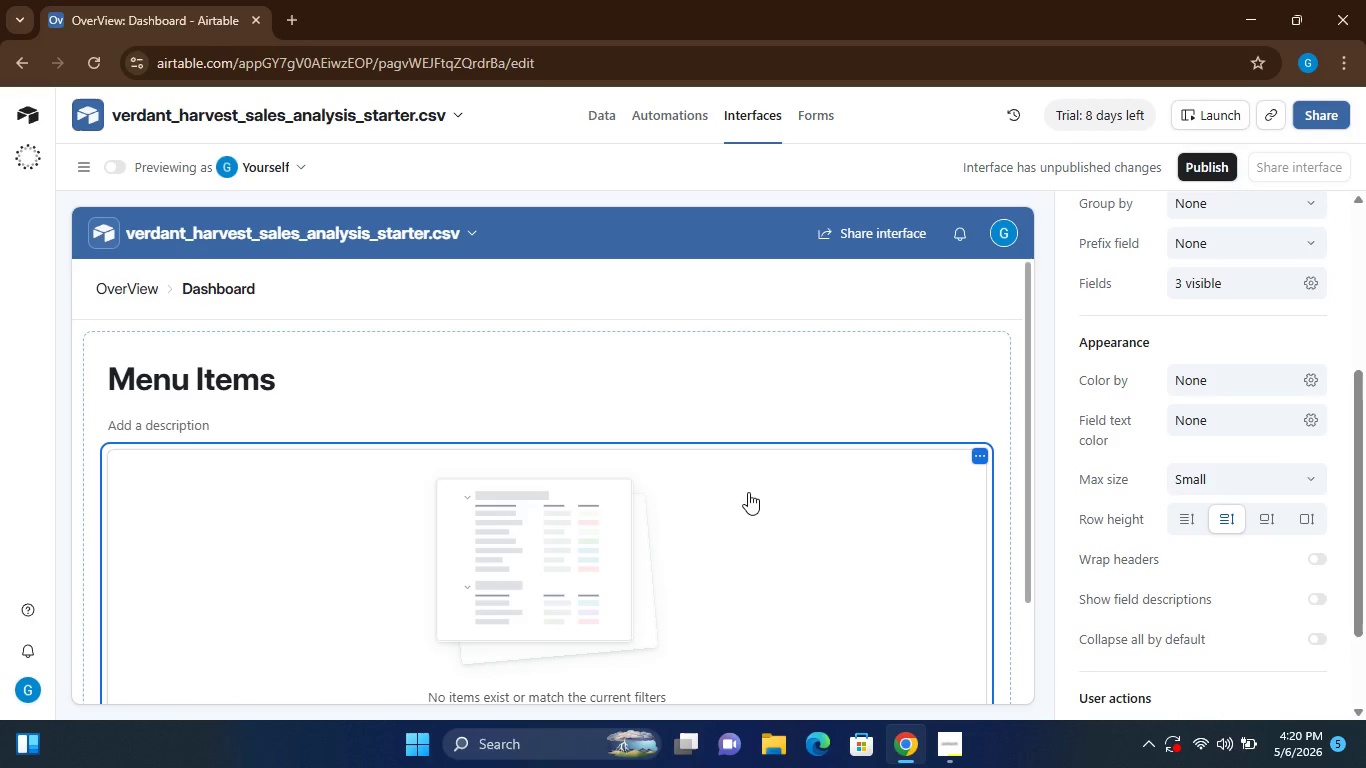 
left_click([448, 385])
 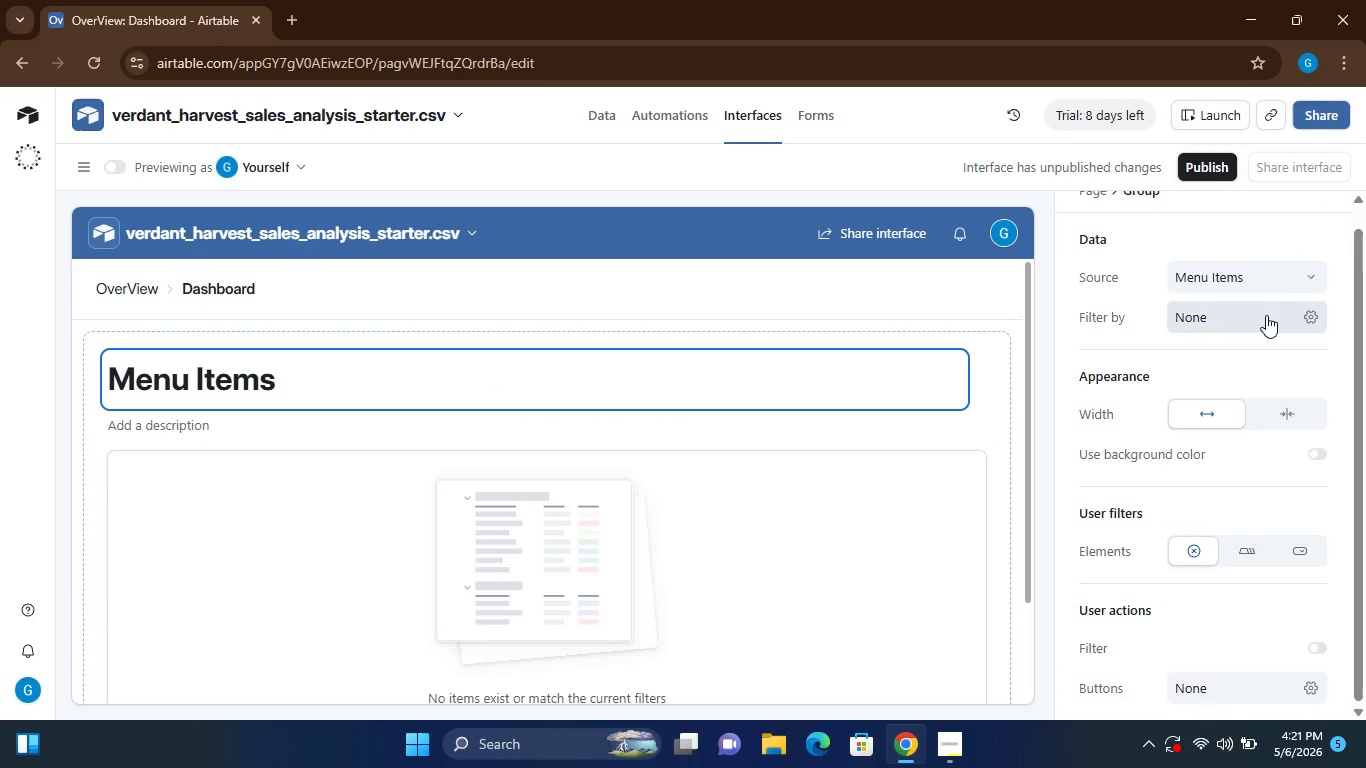 
left_click([1295, 279])
 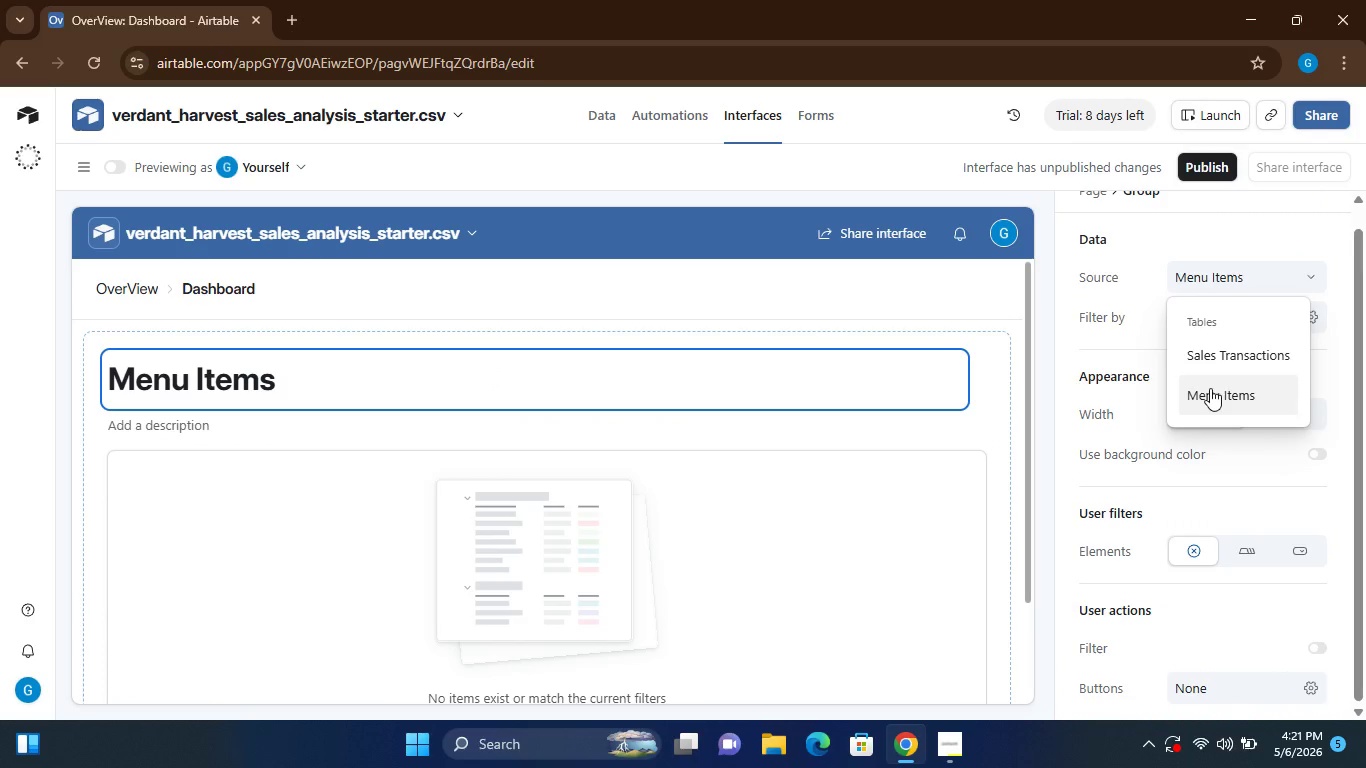 
left_click([1210, 392])
 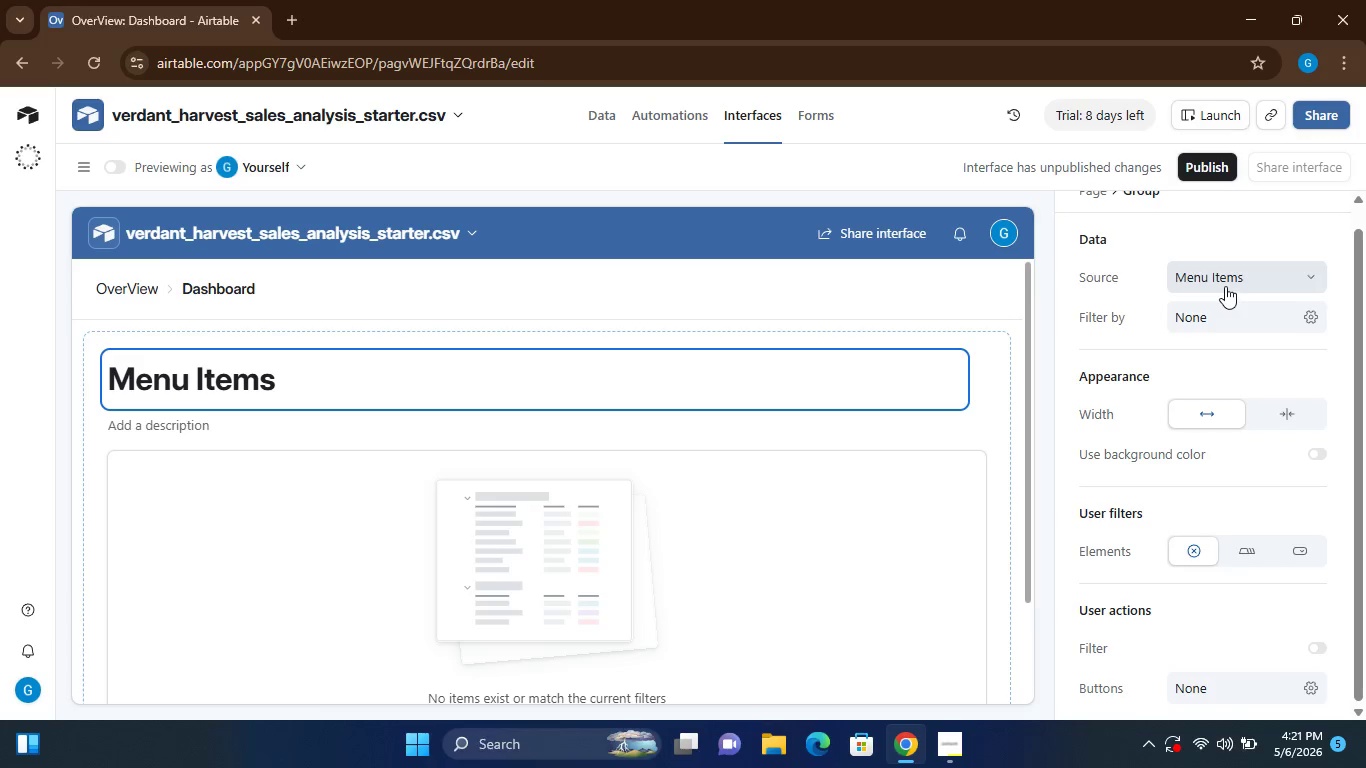 
left_click([1225, 286])
 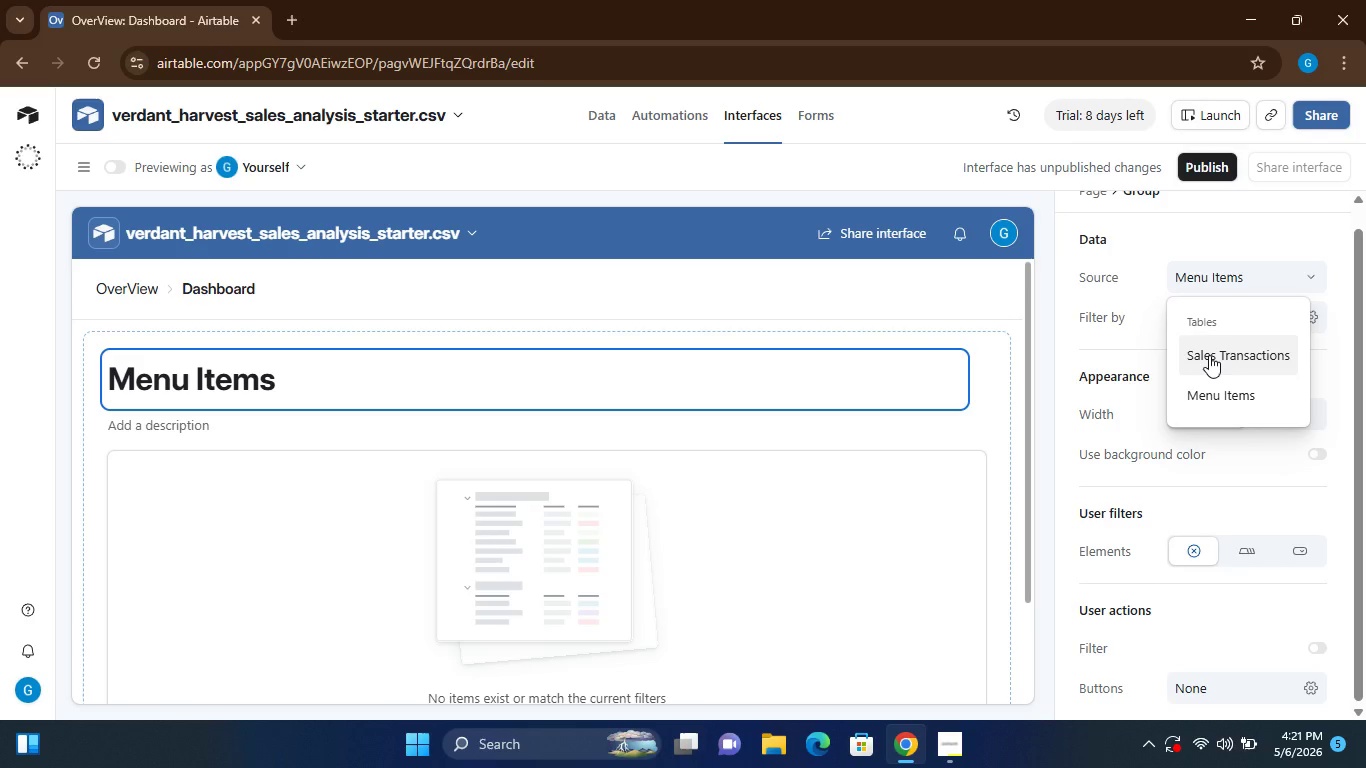 
left_click([1209, 355])
 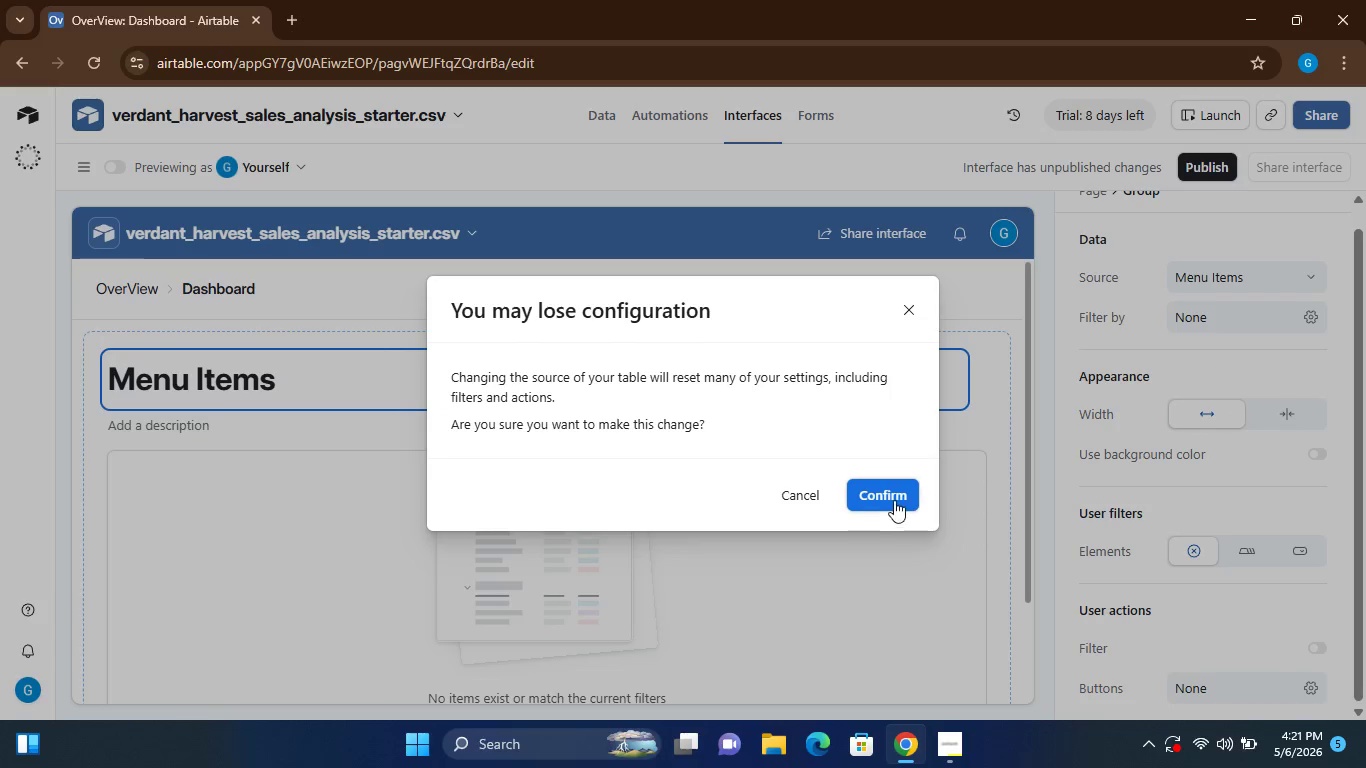 
left_click([894, 499])
 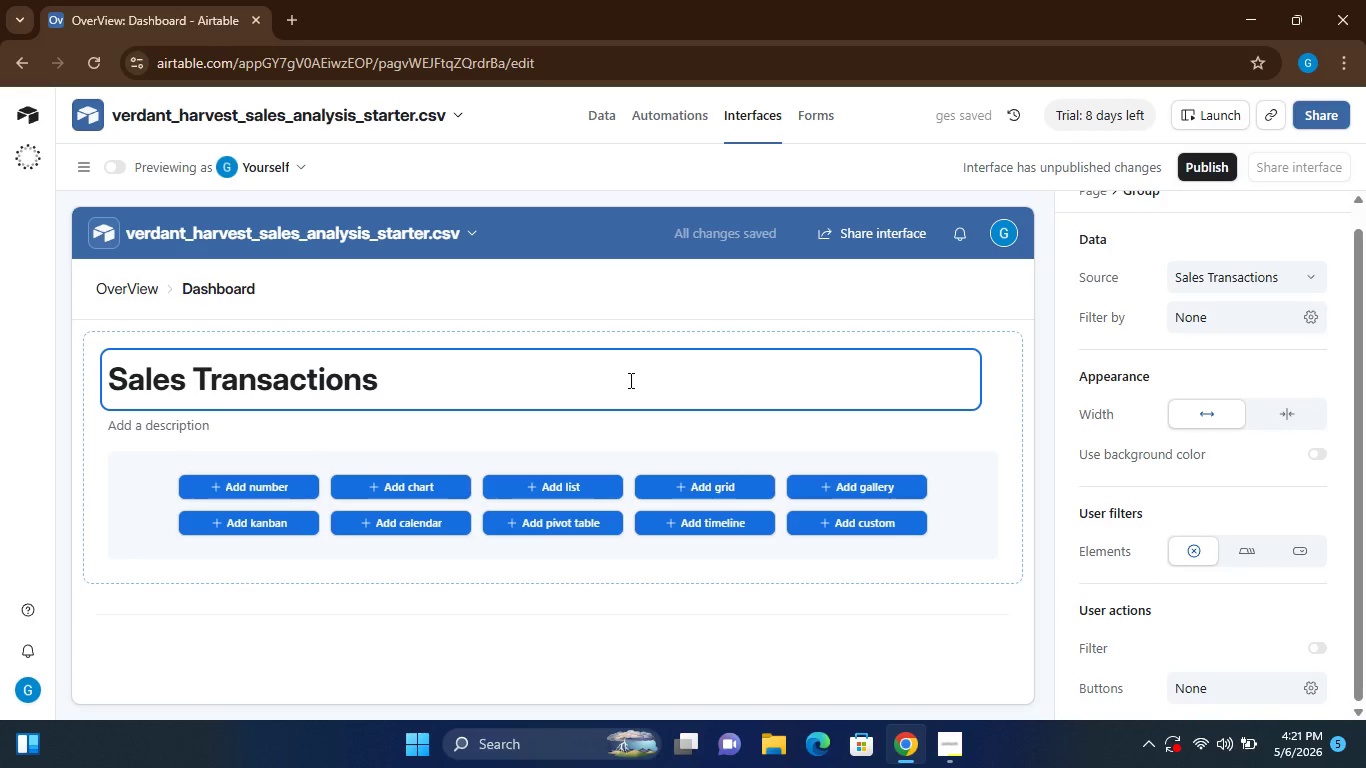 
left_click([531, 381])
 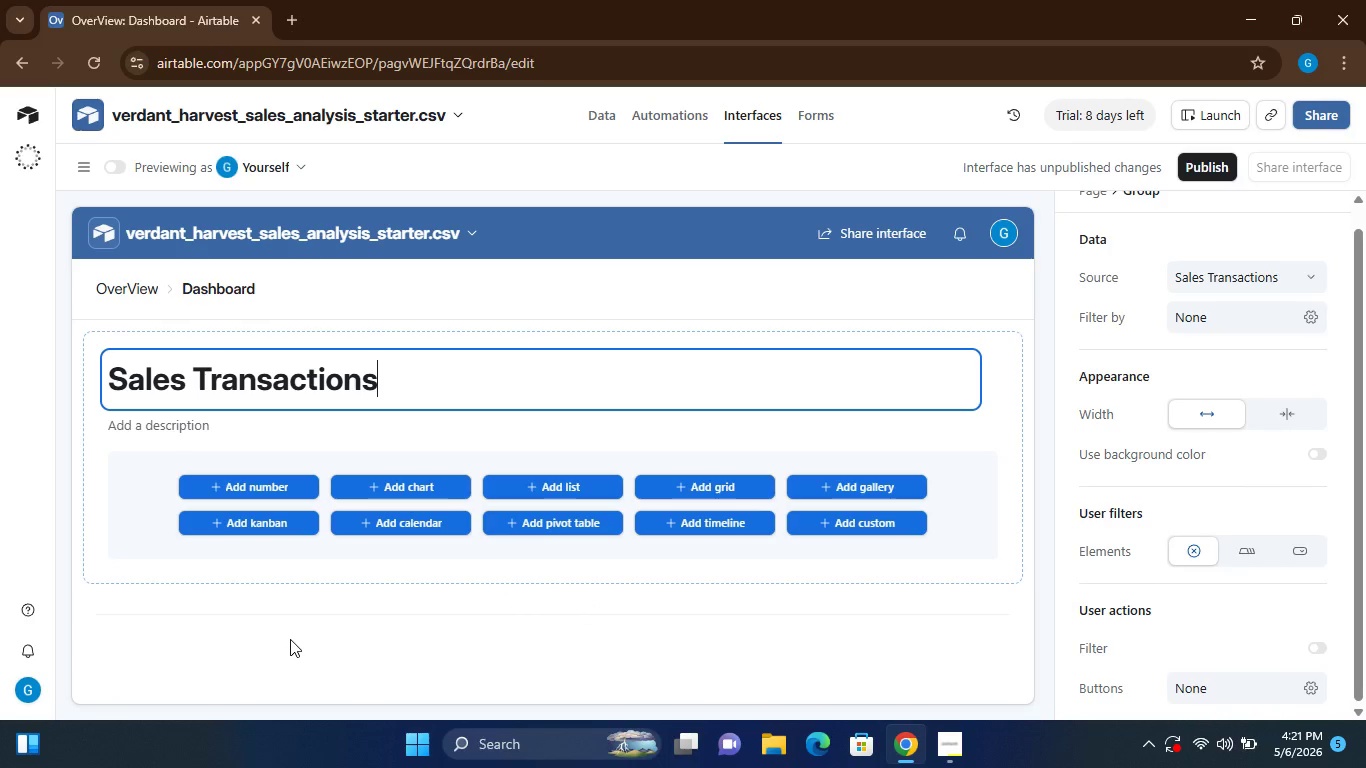 
wait(13.78)
 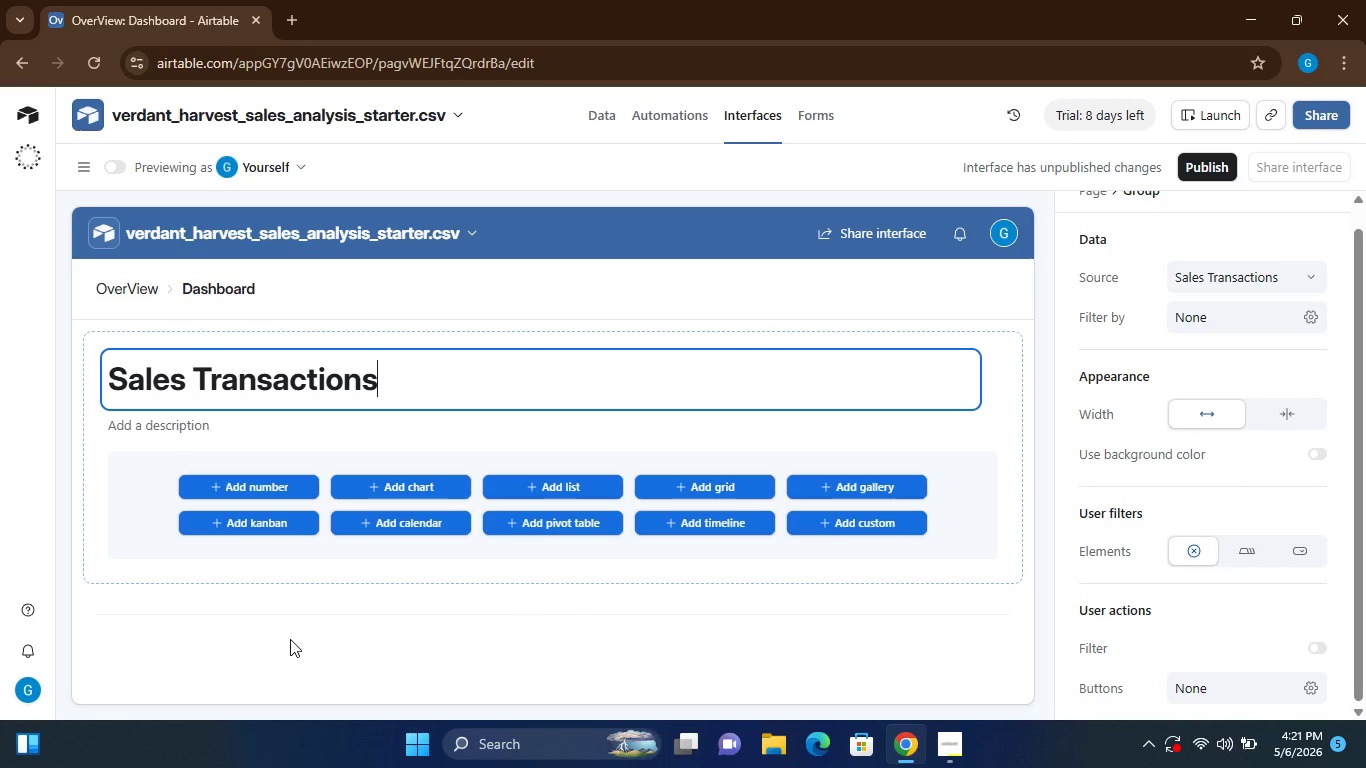 
left_click([1230, 280])
 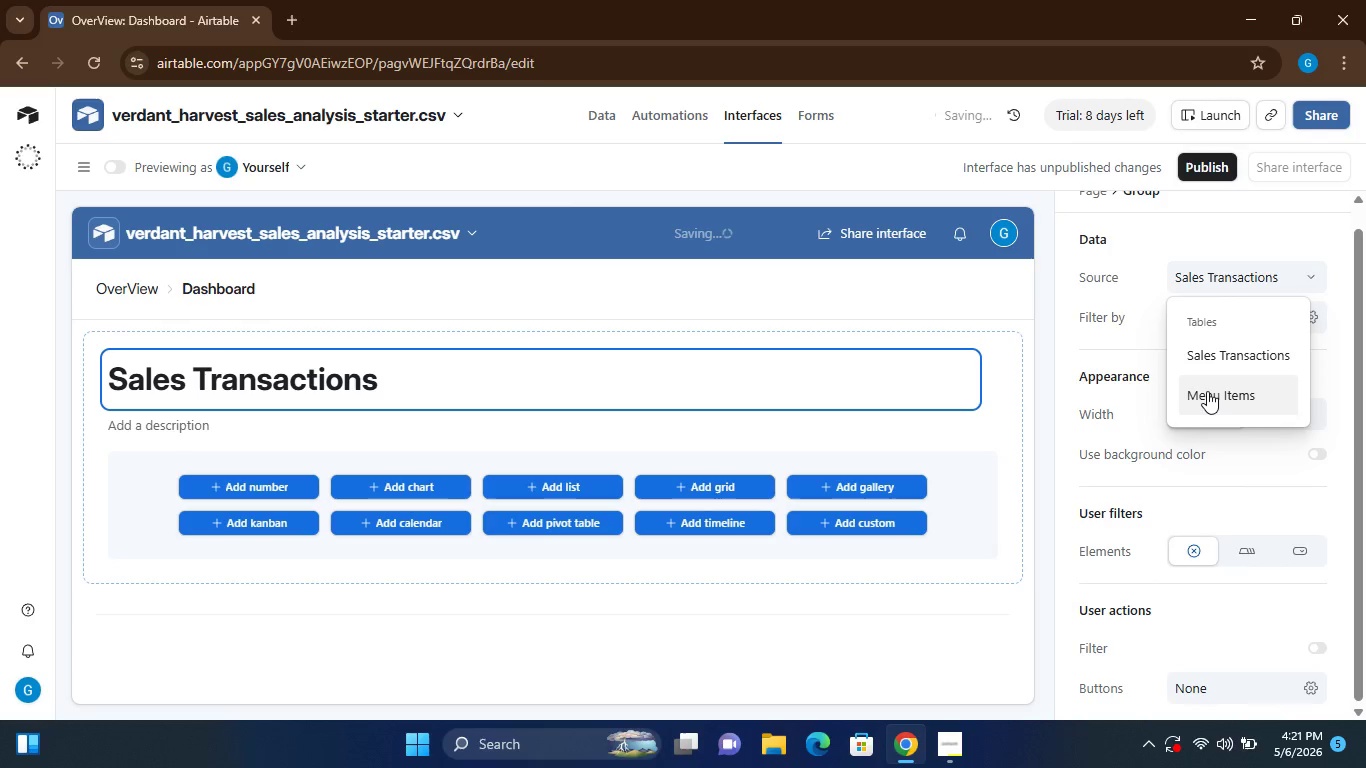 
left_click([1207, 391])
 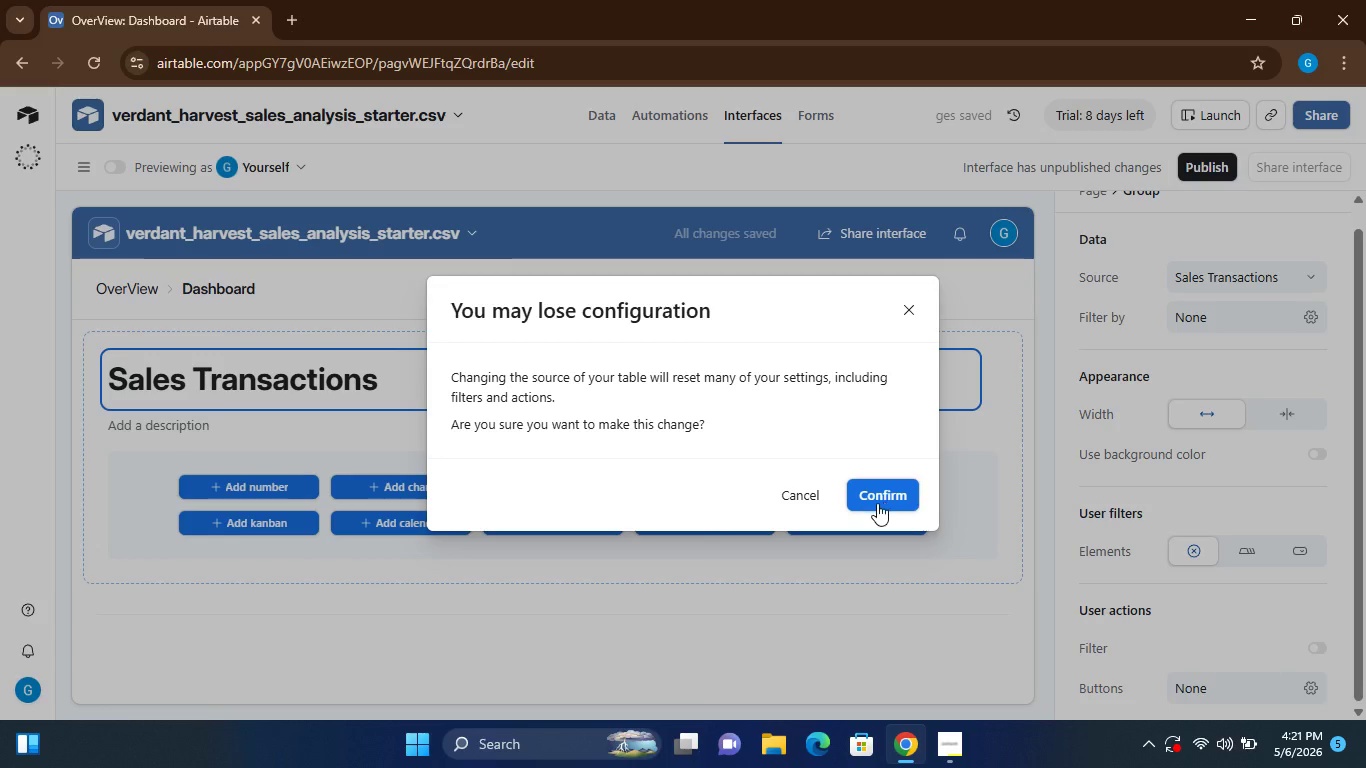 
left_click([874, 504])
 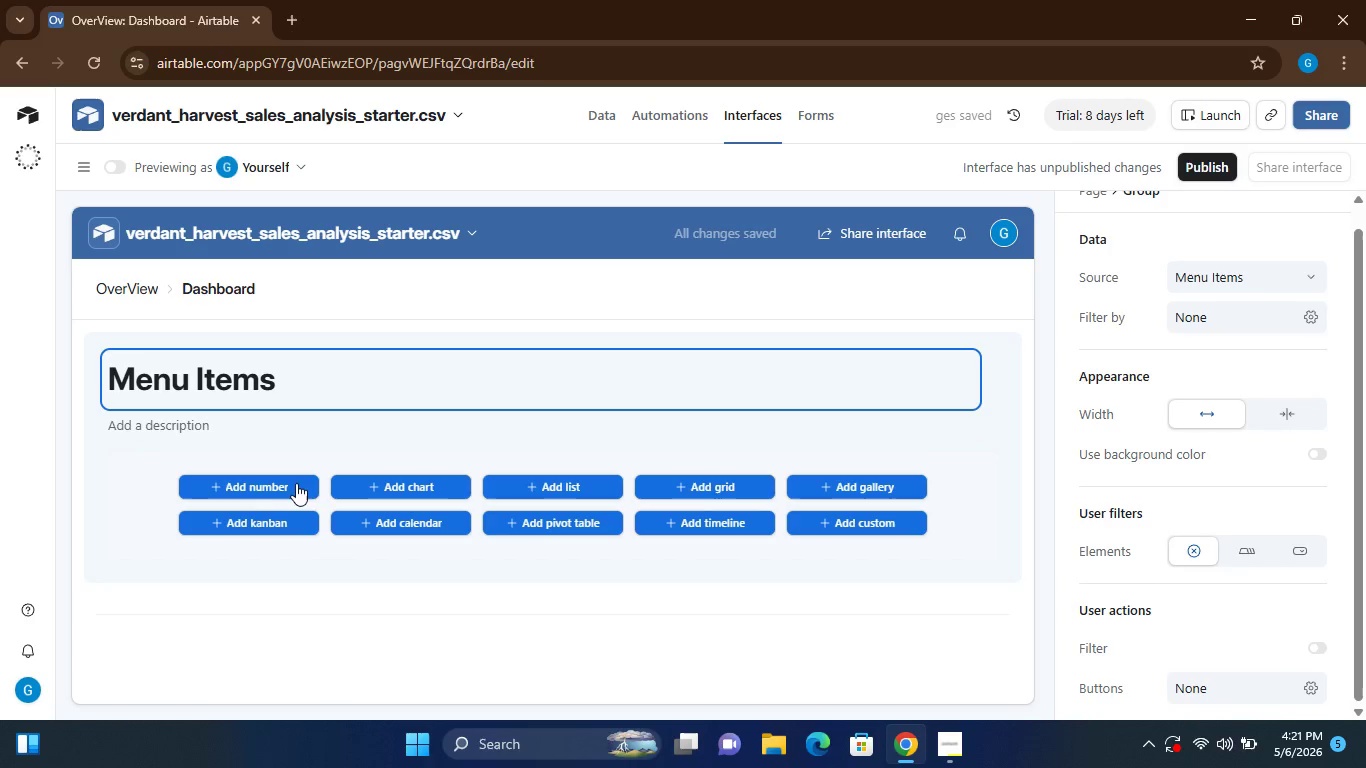 
wait(6.0)
 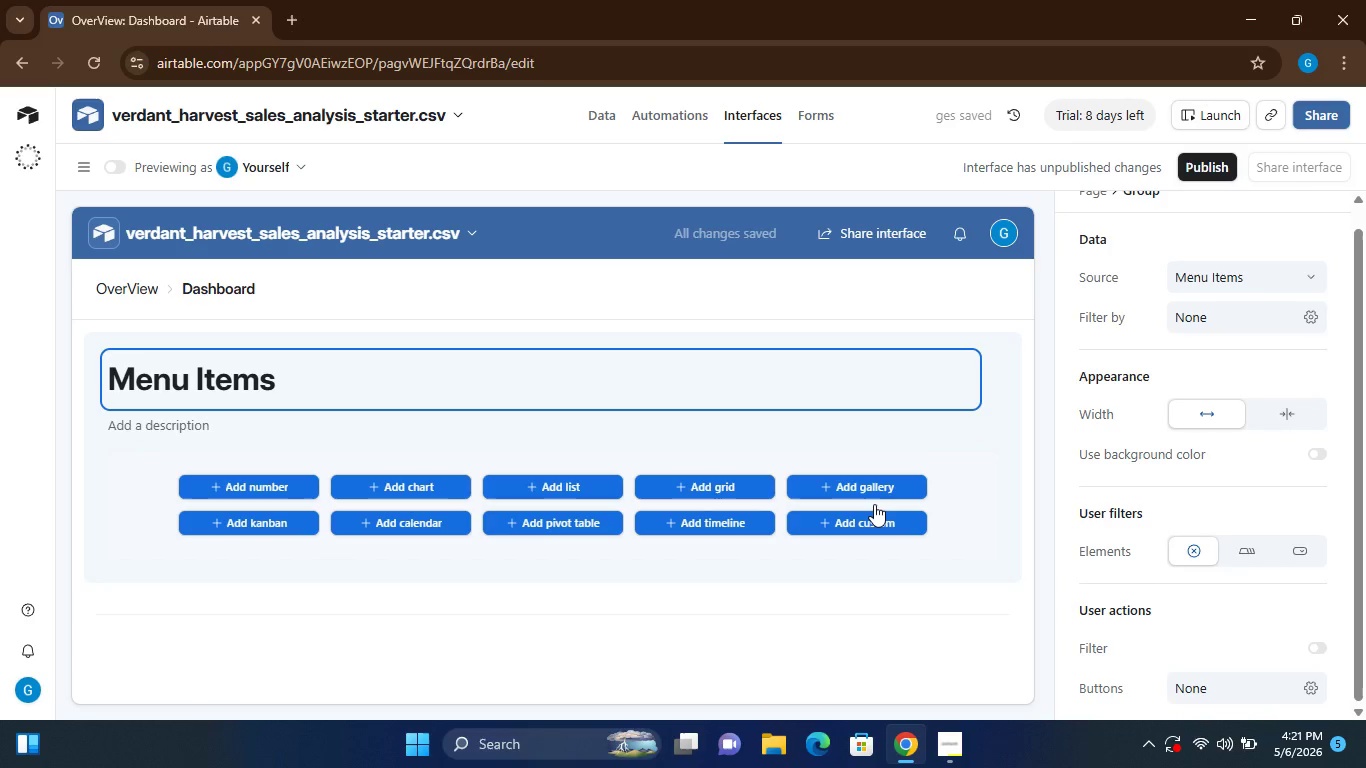 
left_click([238, 485])
 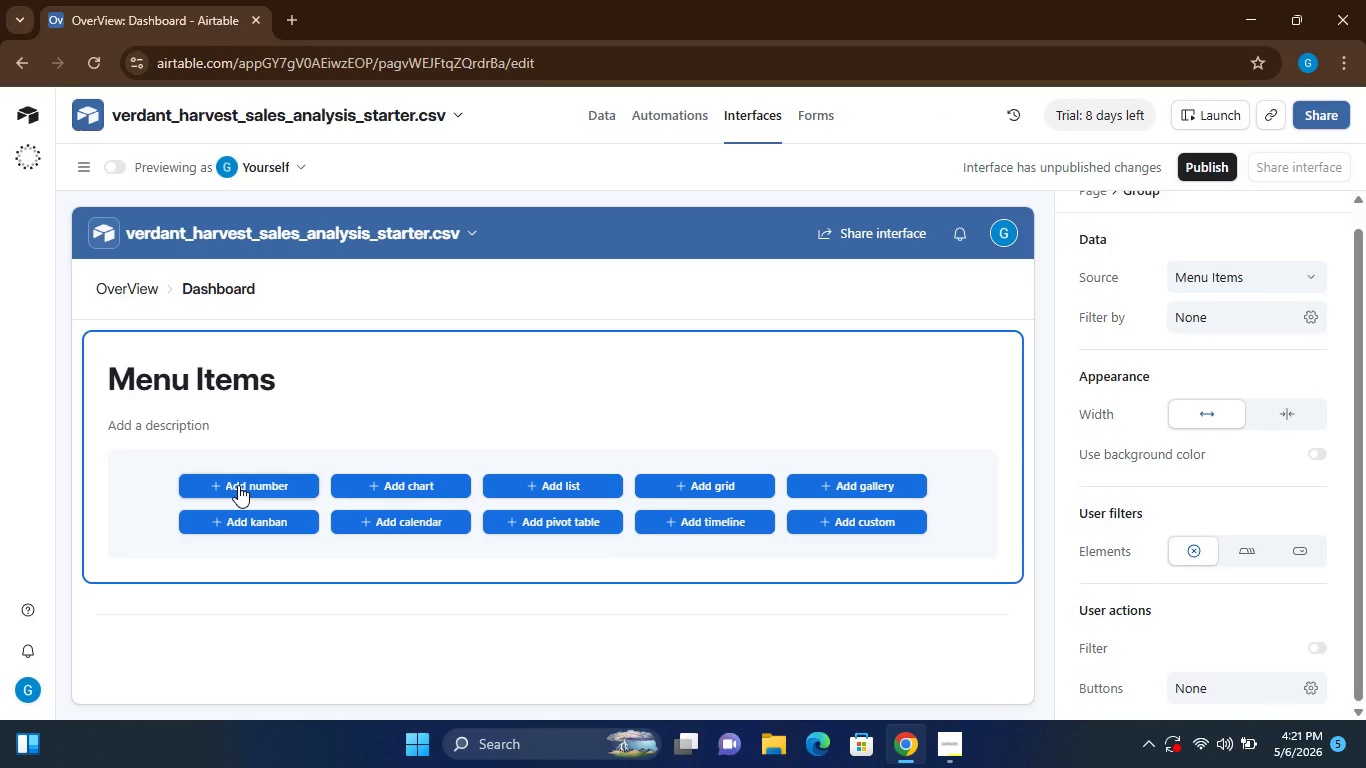 
left_click([238, 485])
 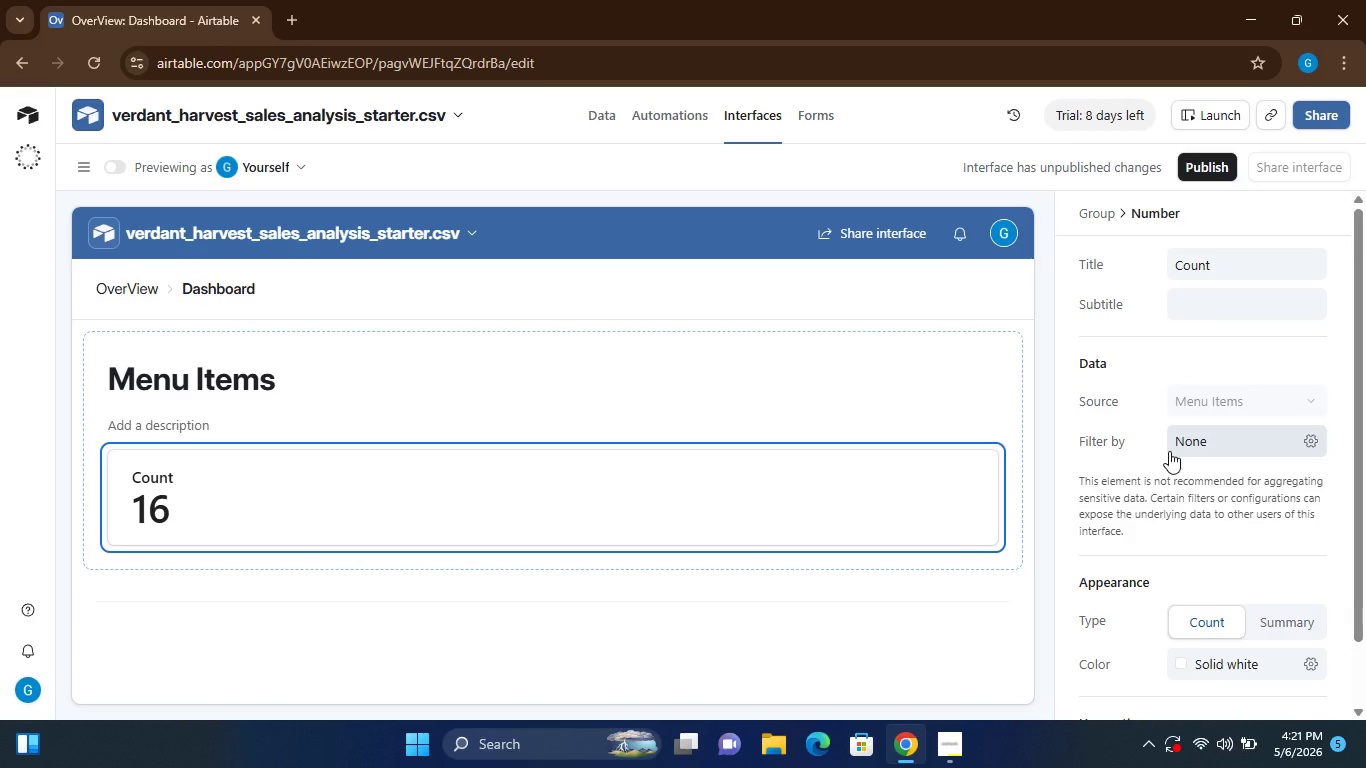 
wait(19.3)
 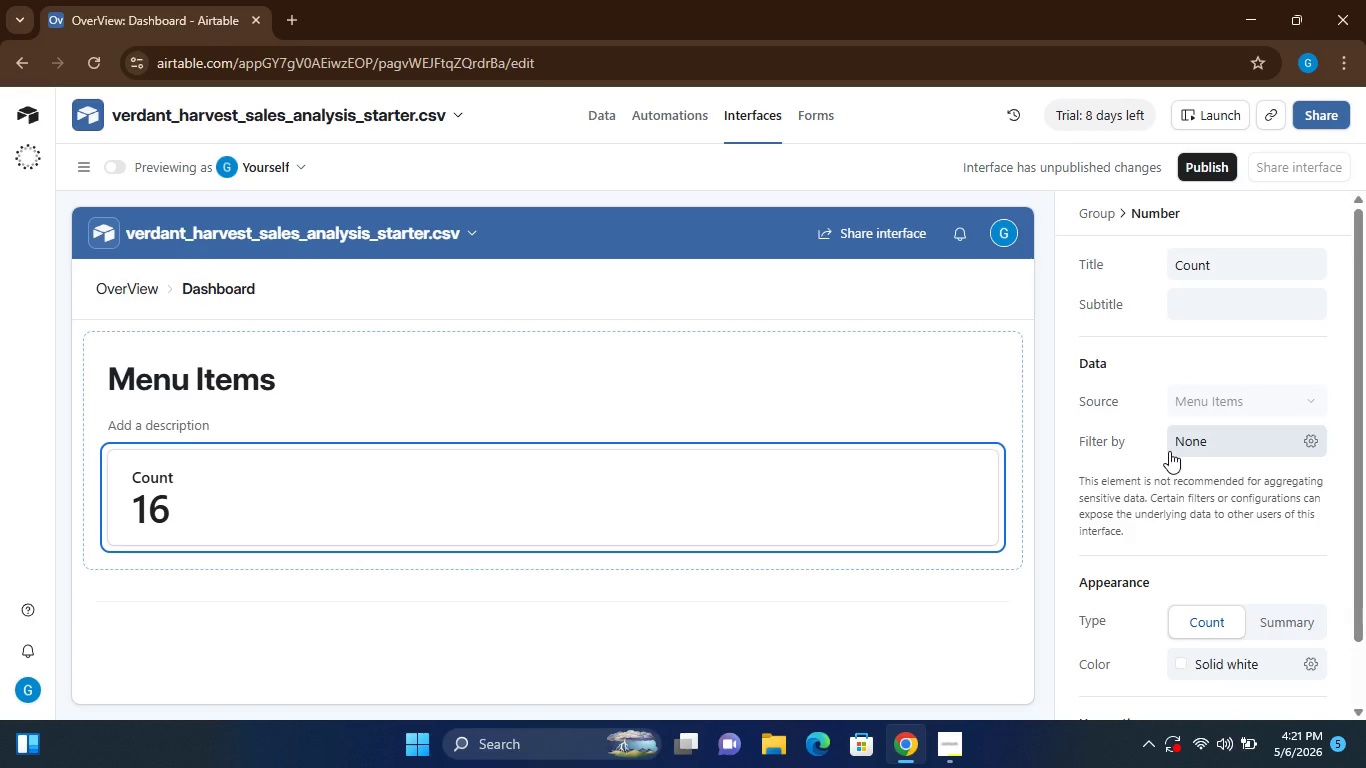 
left_click([1247, 436])
 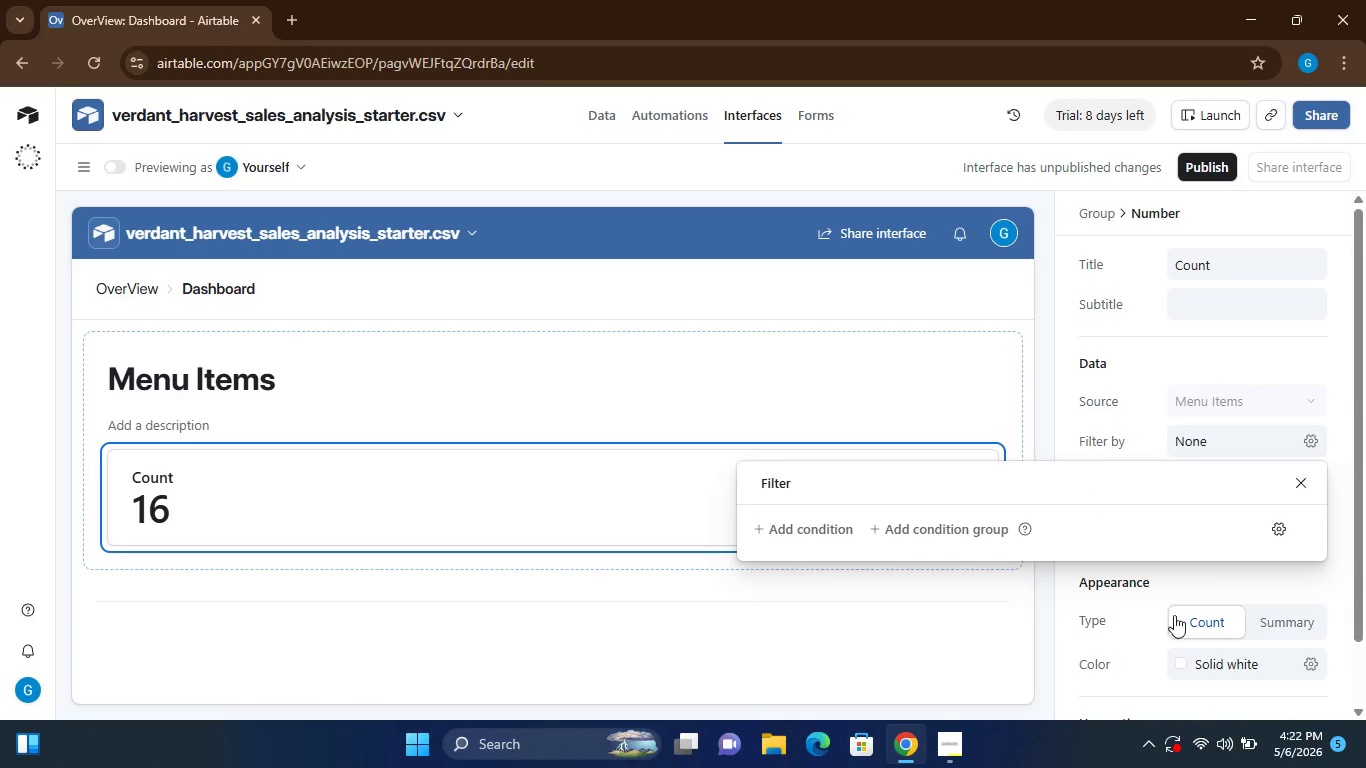 
left_click([1149, 615])
 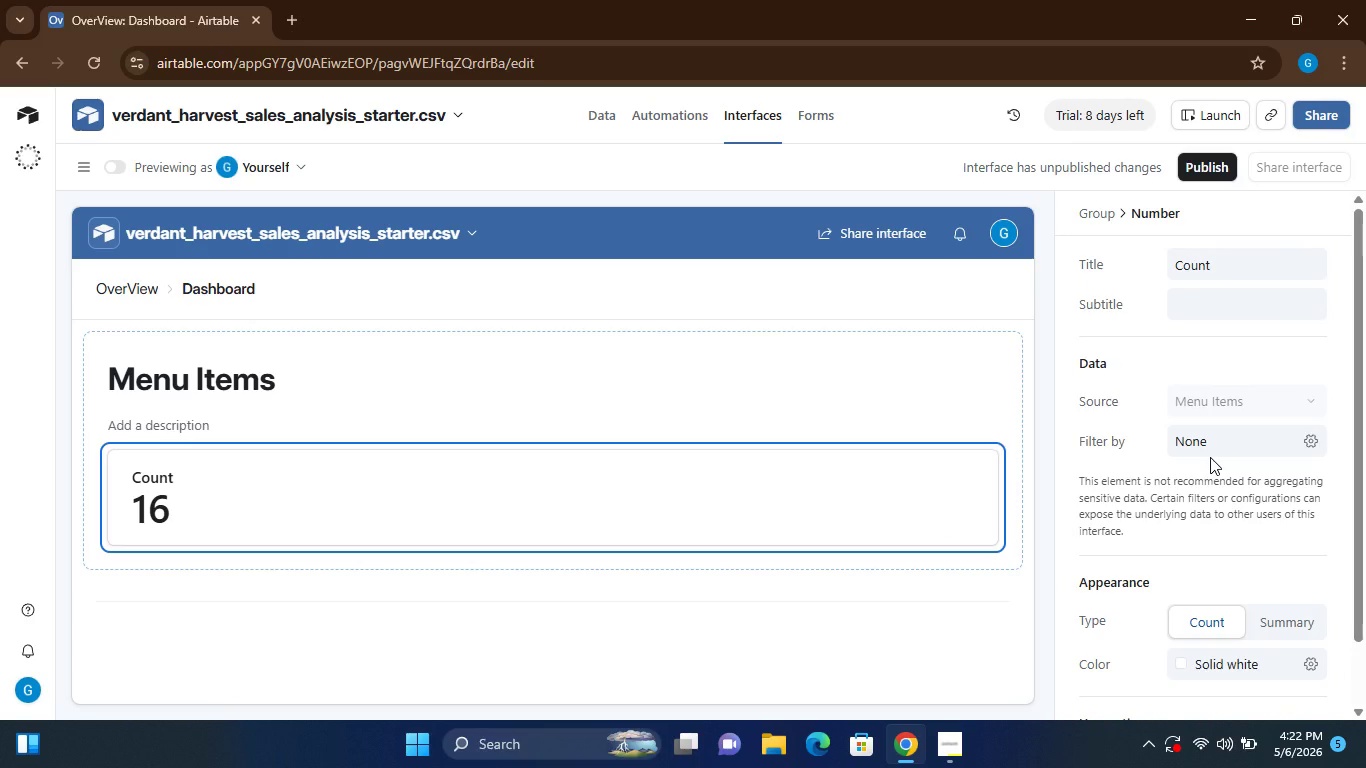 
wait(5.98)
 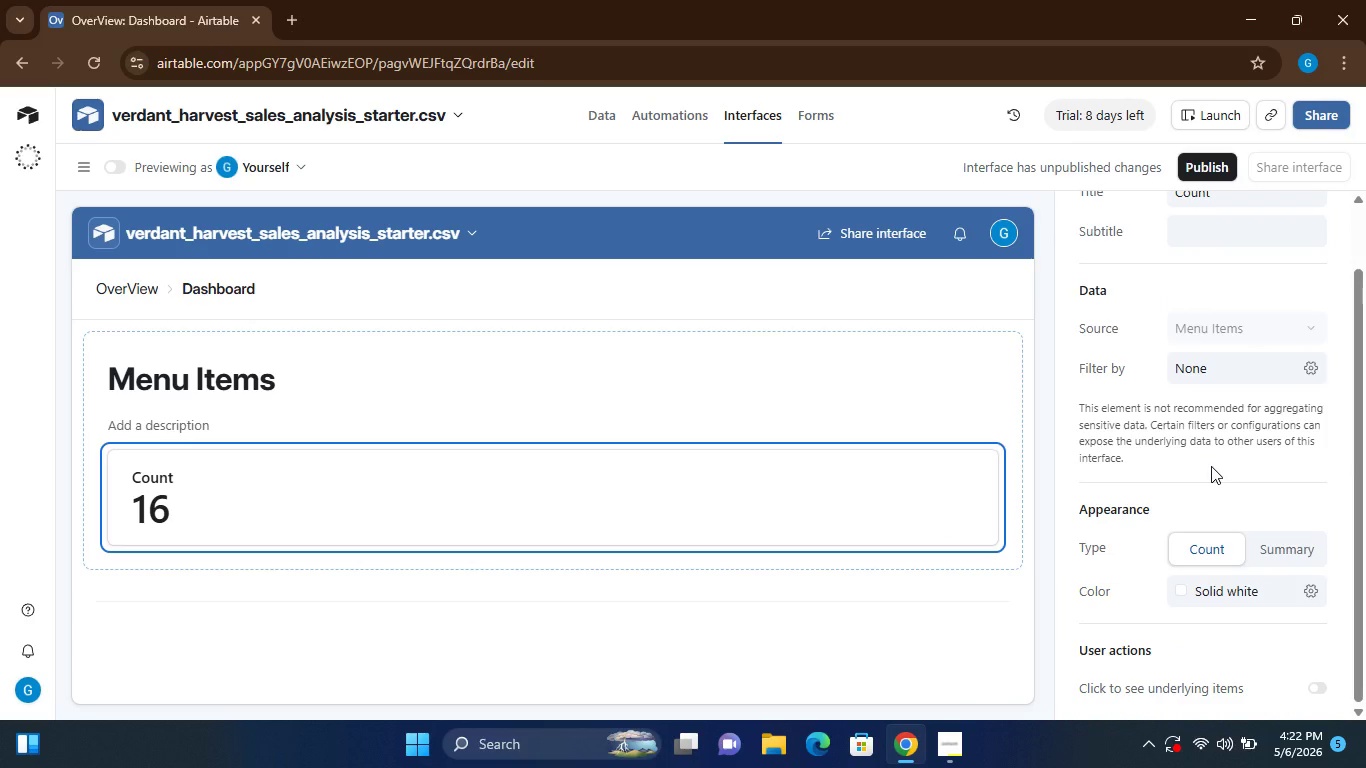 
double_click([1210, 269])
 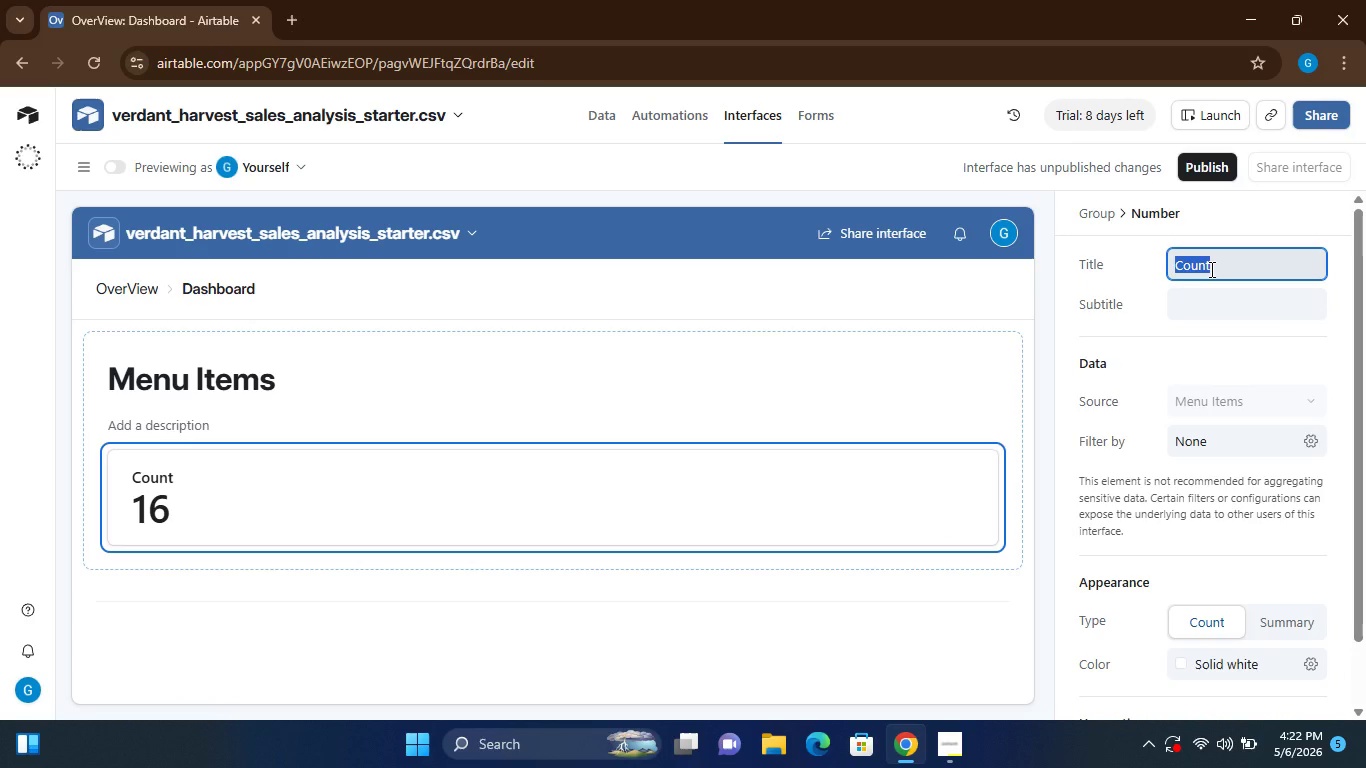 
triple_click([1210, 269])
 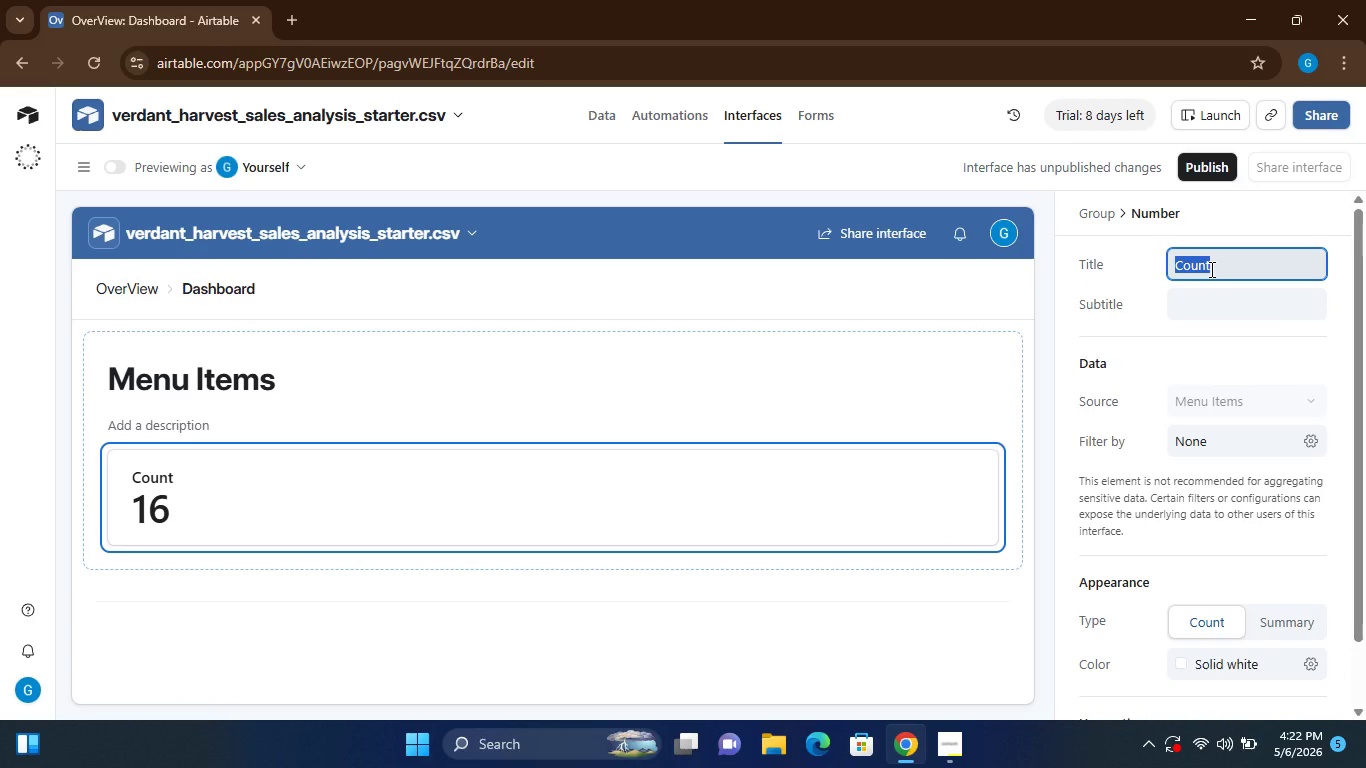 
type(Total Revenue)
 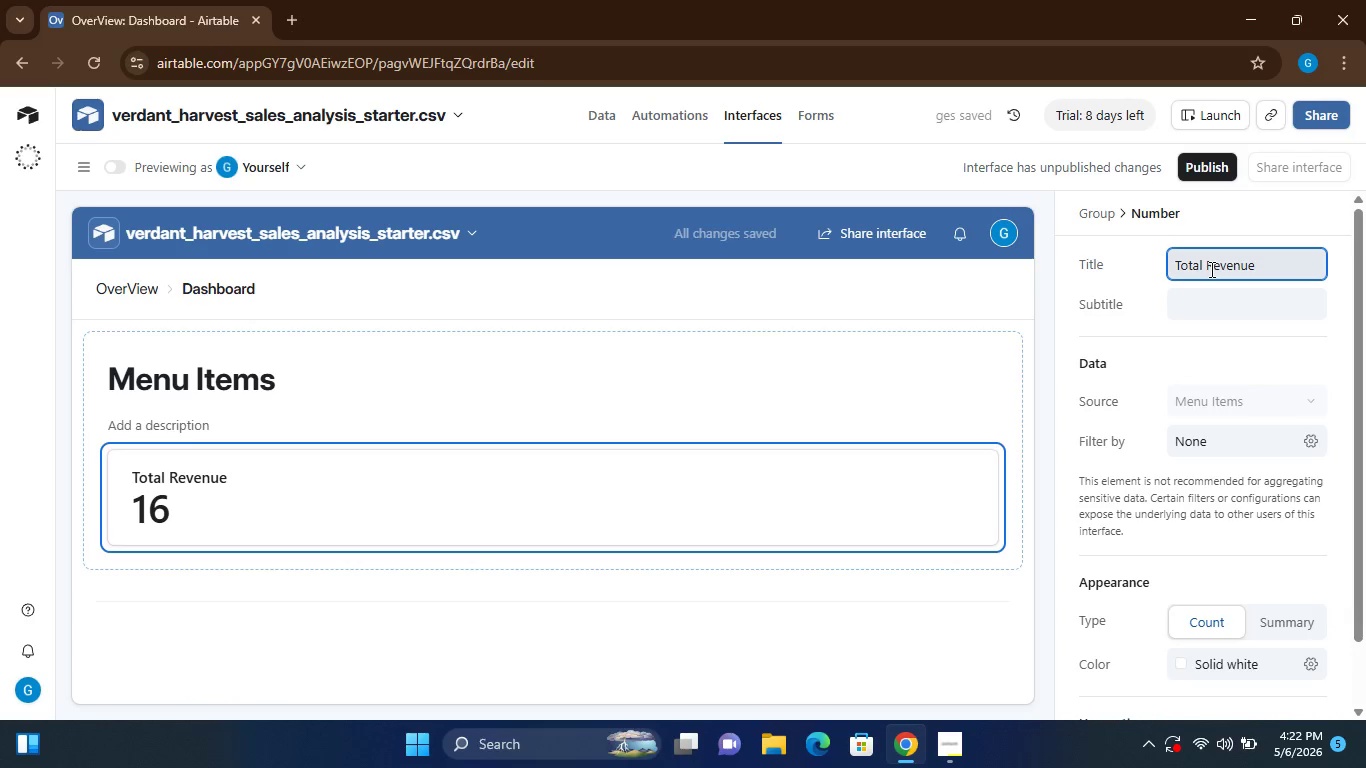 
mouse_move([1237, 515])
 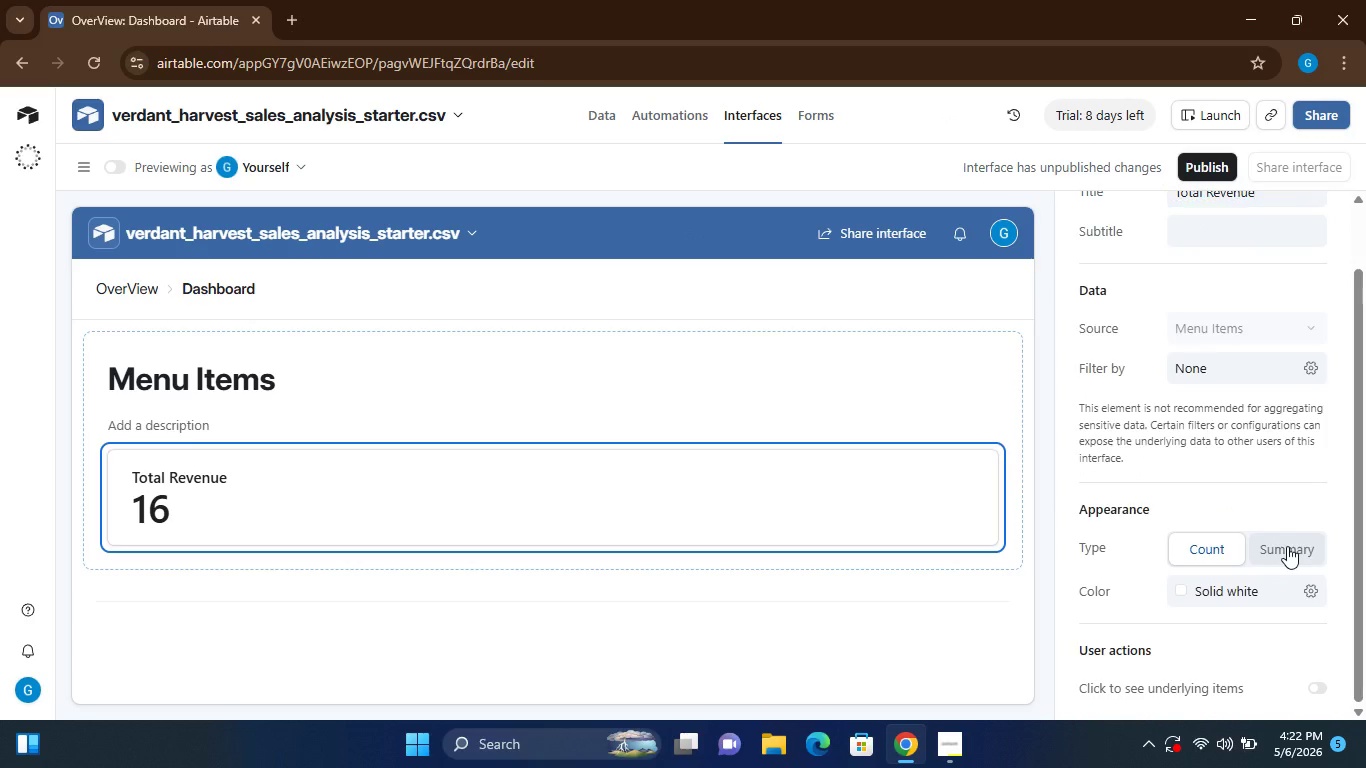 
left_click([1287, 546])
 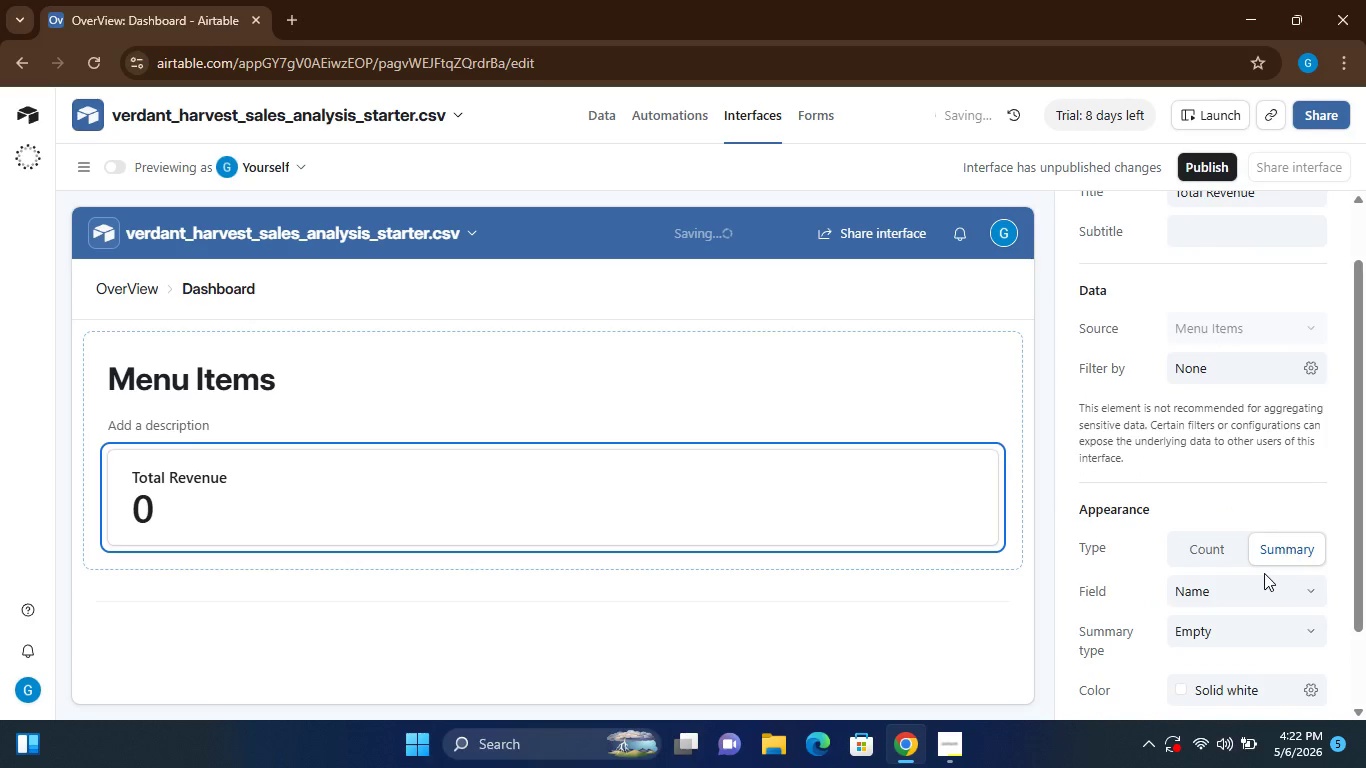 
mouse_move([1219, 610])
 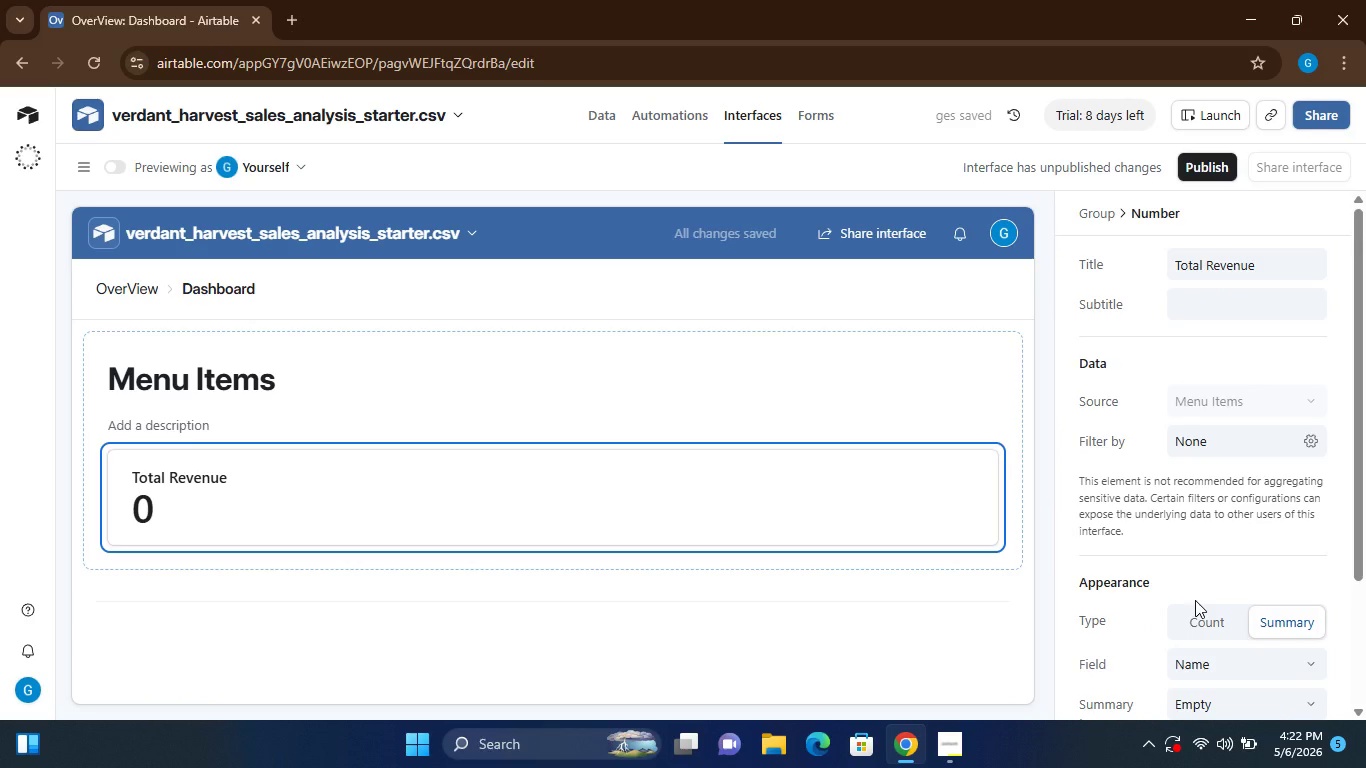 
left_click([1195, 600])
 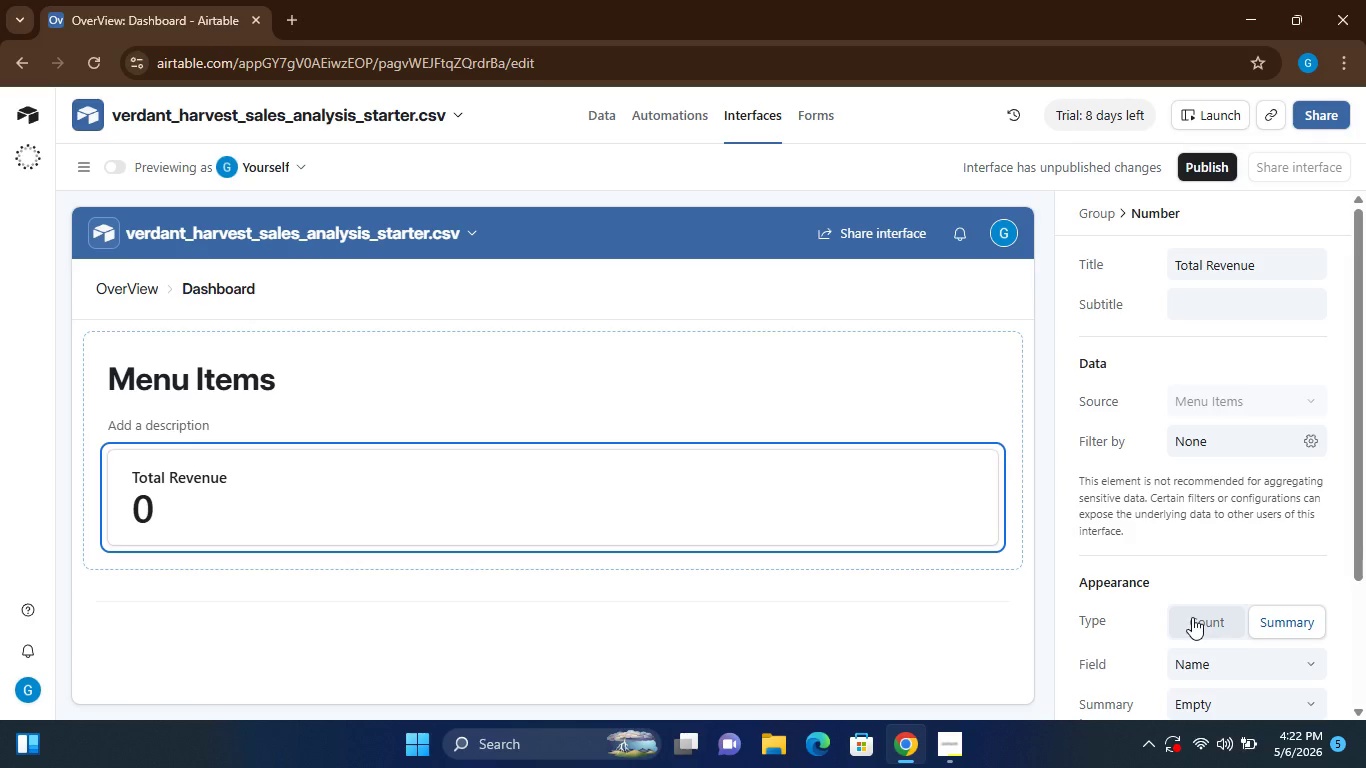 
left_click([1192, 617])
 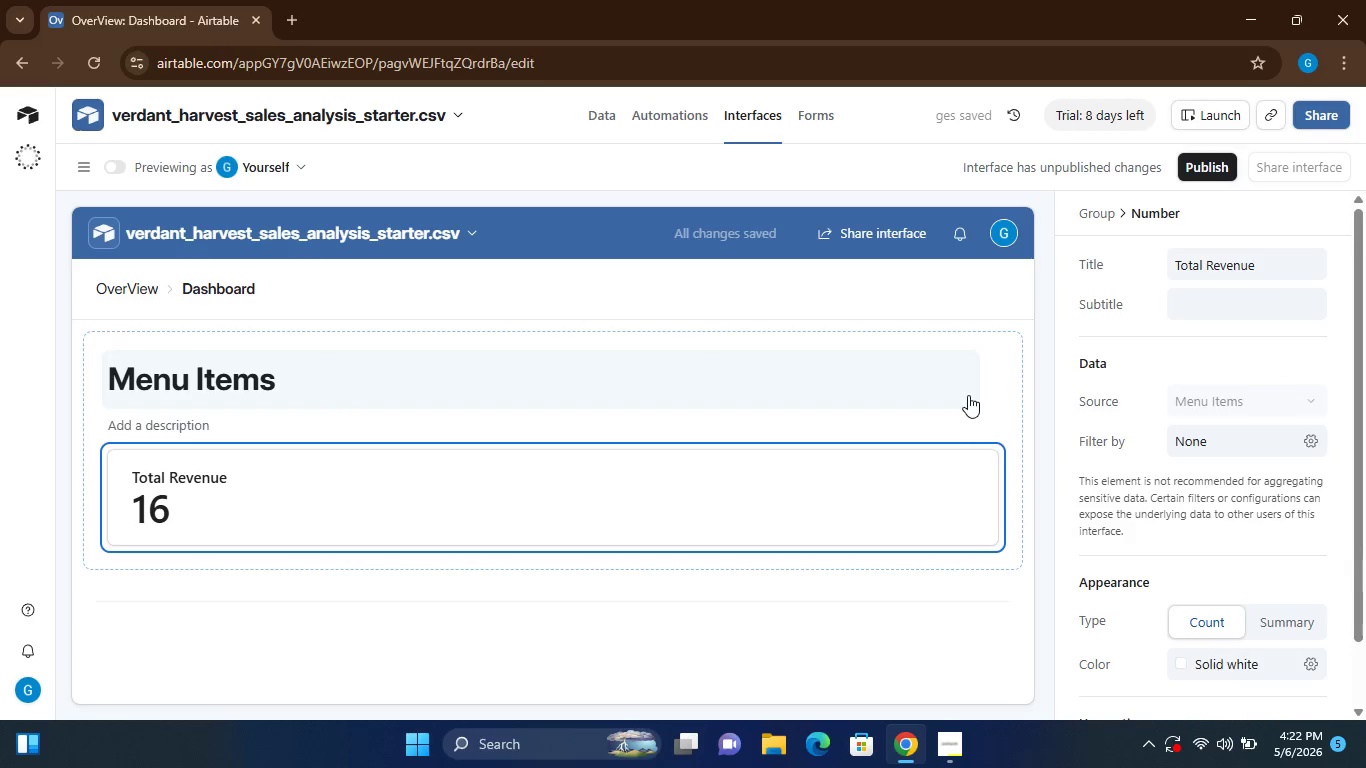 
wait(6.94)
 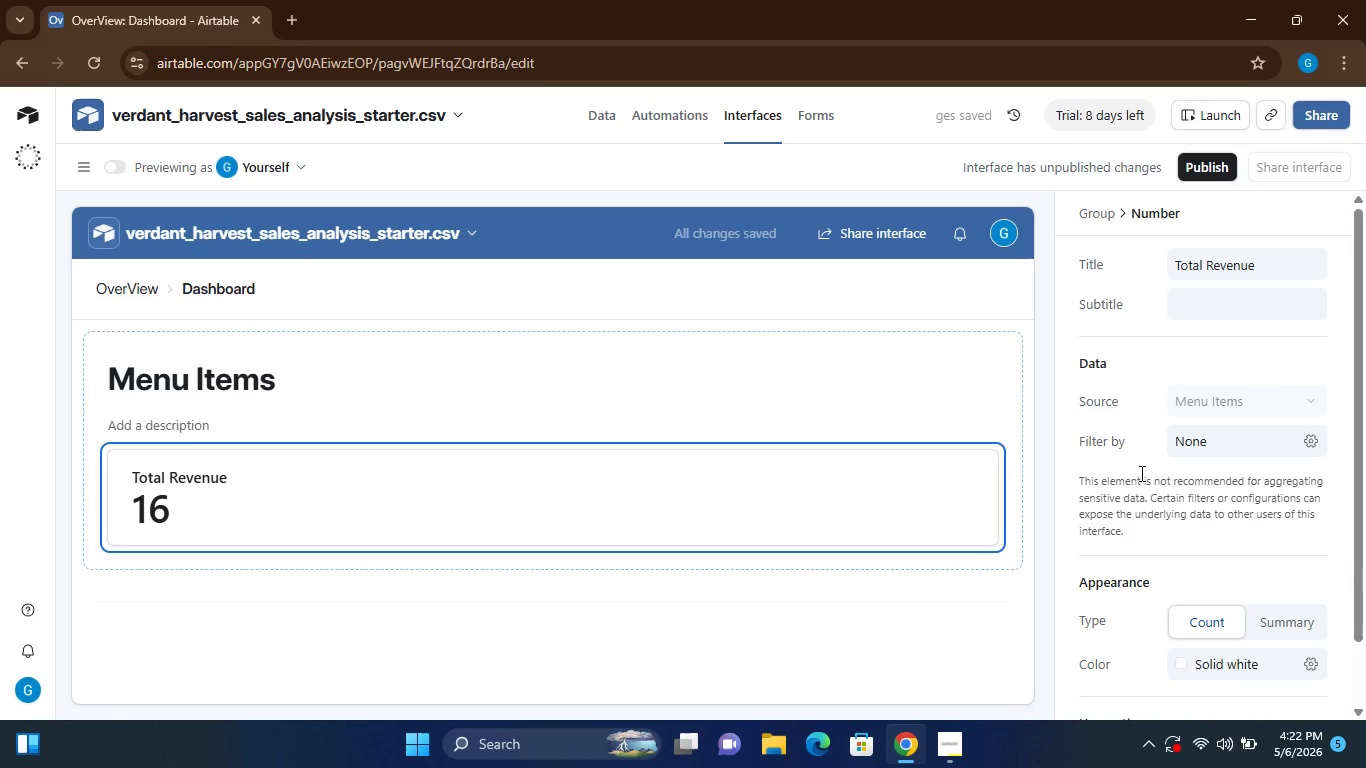 
left_click([984, 456])
 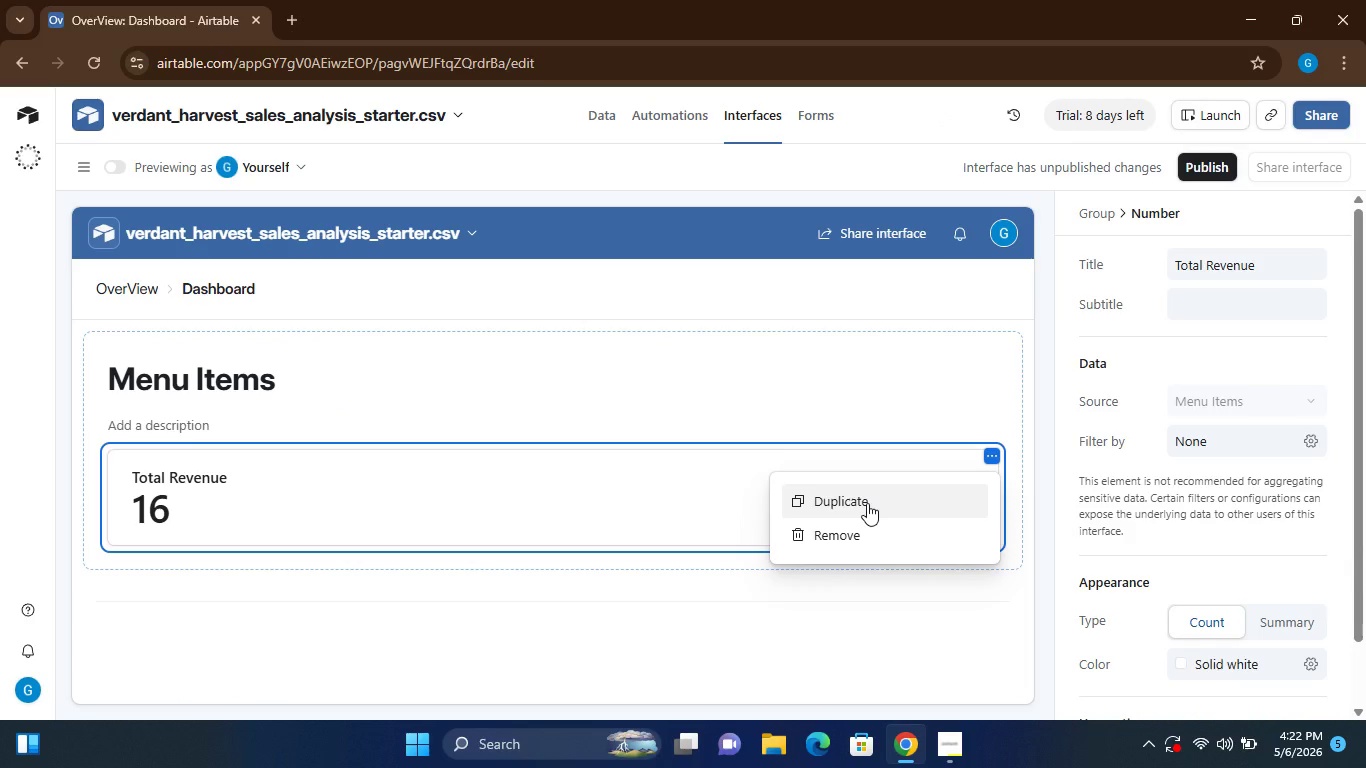 
left_click([867, 503])
 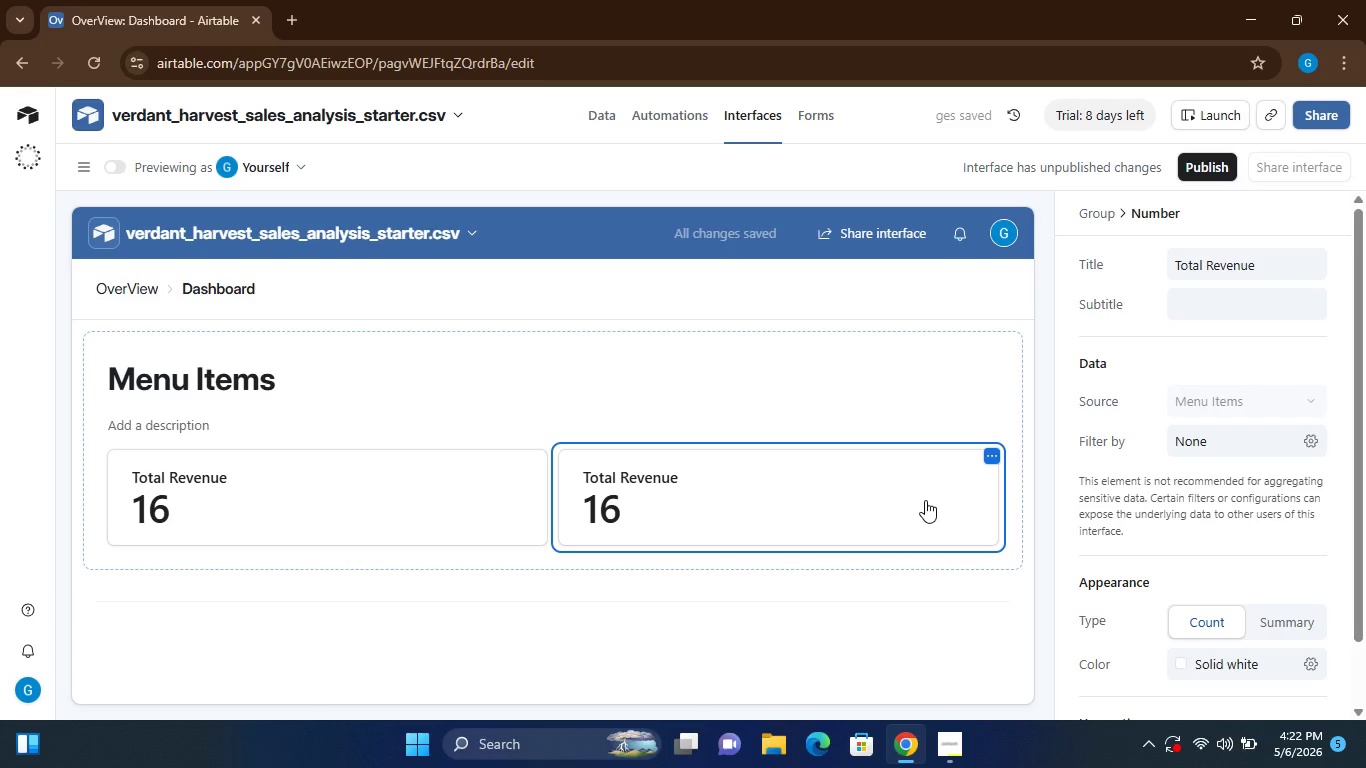 
wait(10.17)
 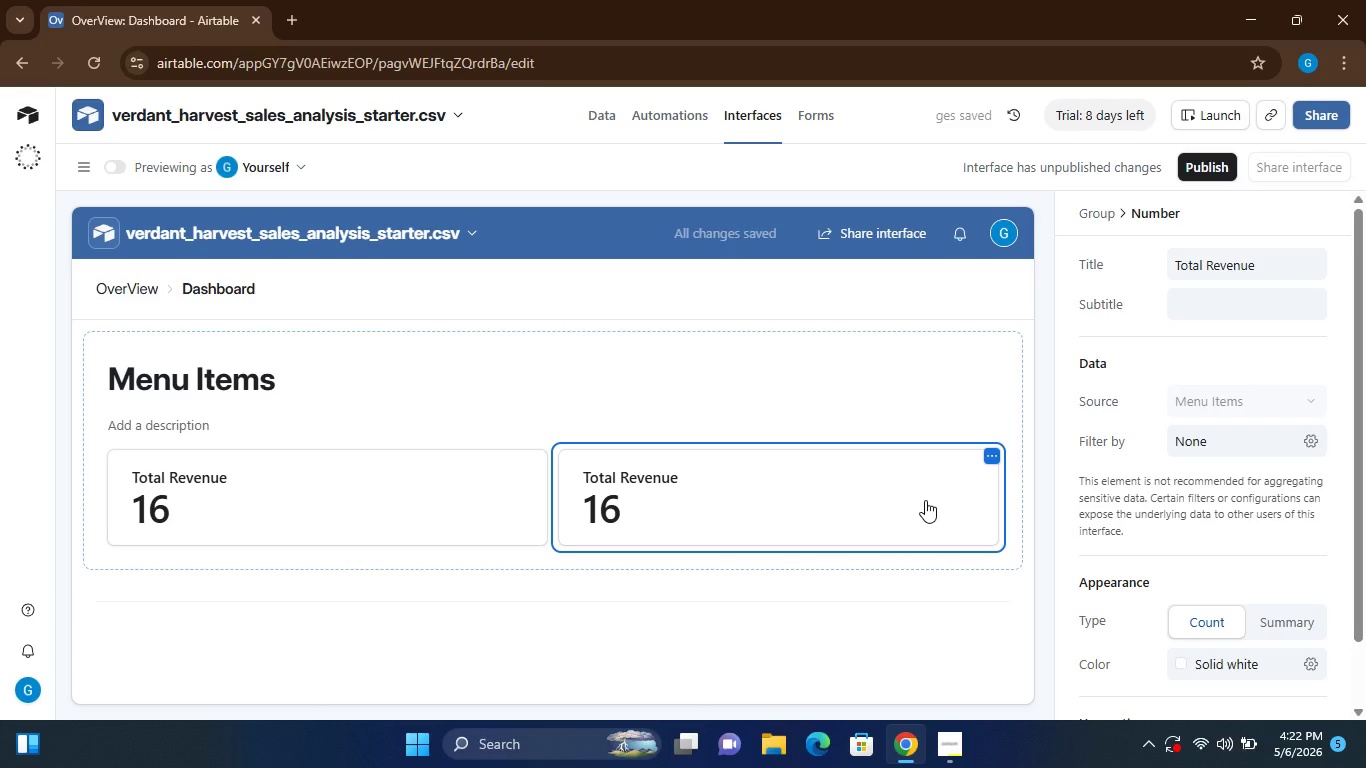 
double_click([1257, 263])
 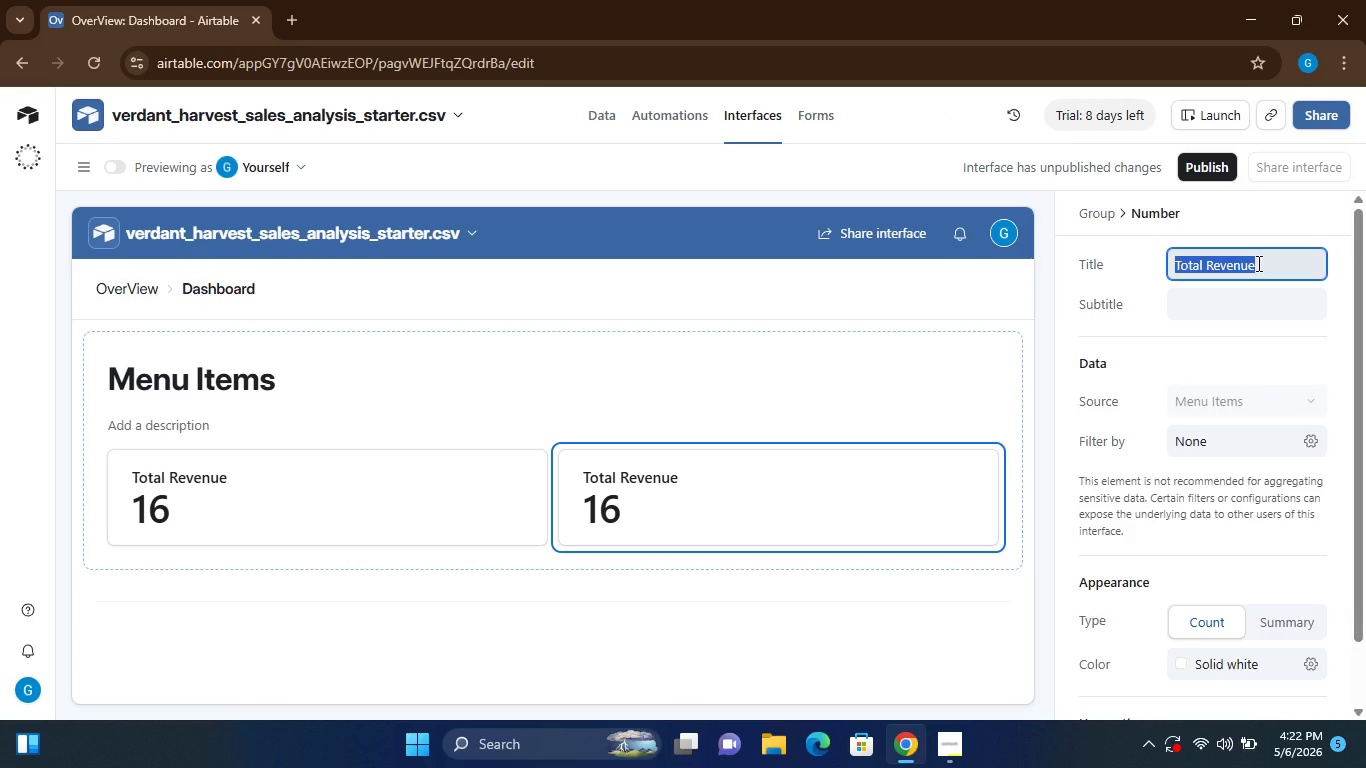 
triple_click([1257, 263])
 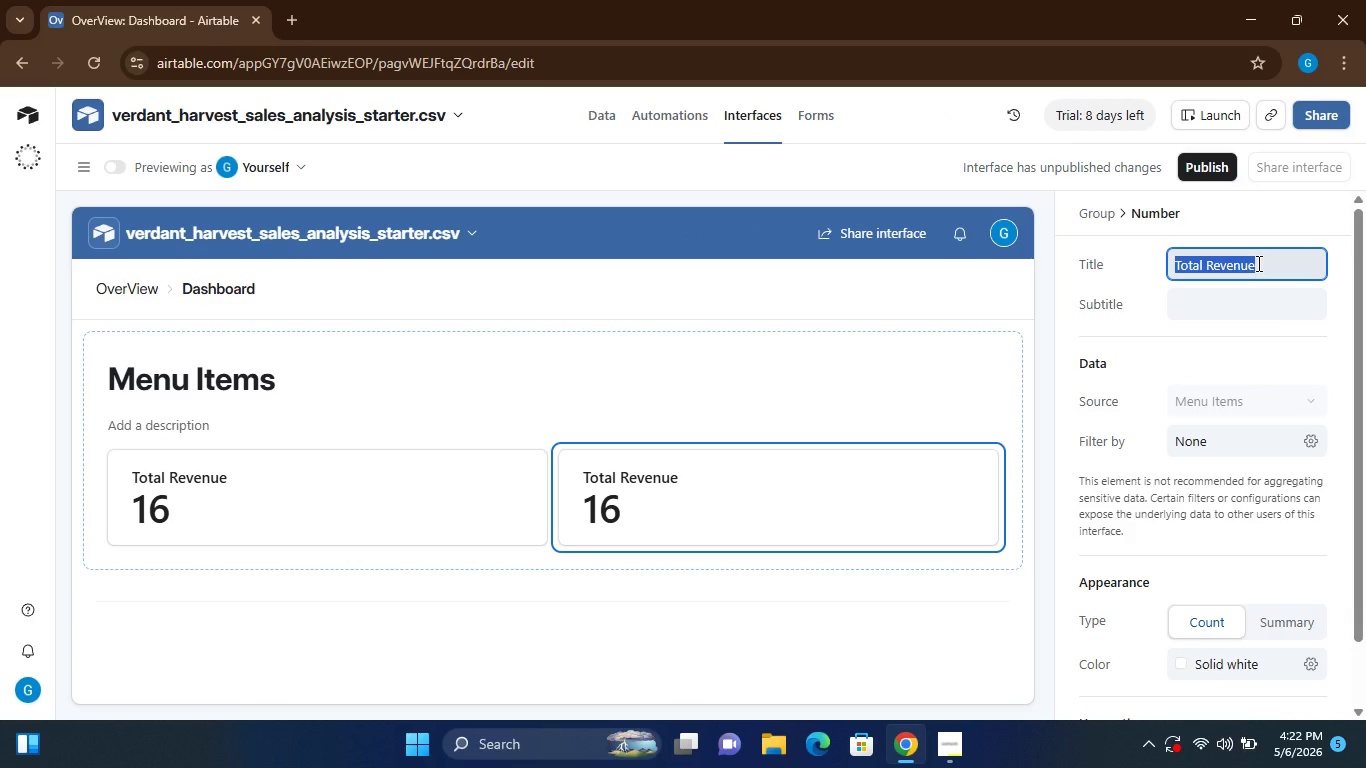 
type(Total Dishes Sold)
 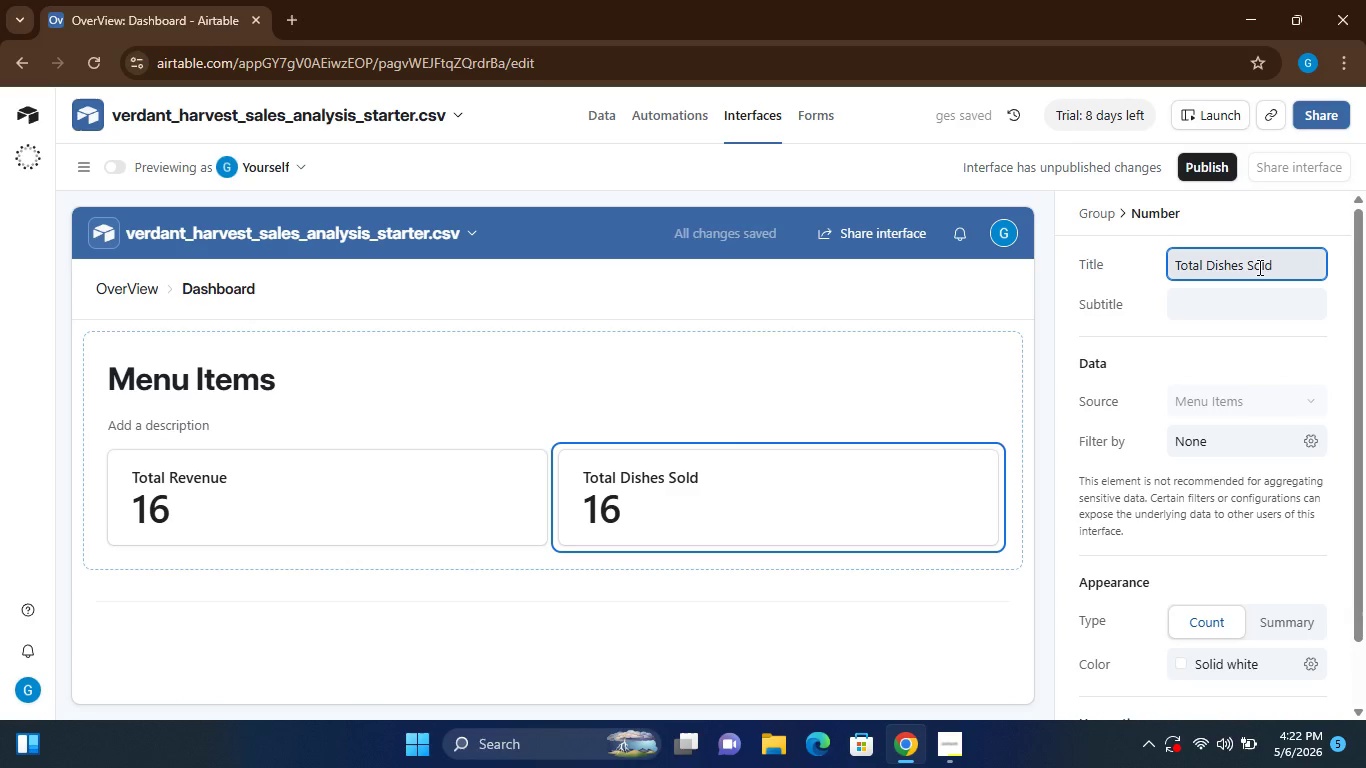 
mouse_move([1158, 551])
 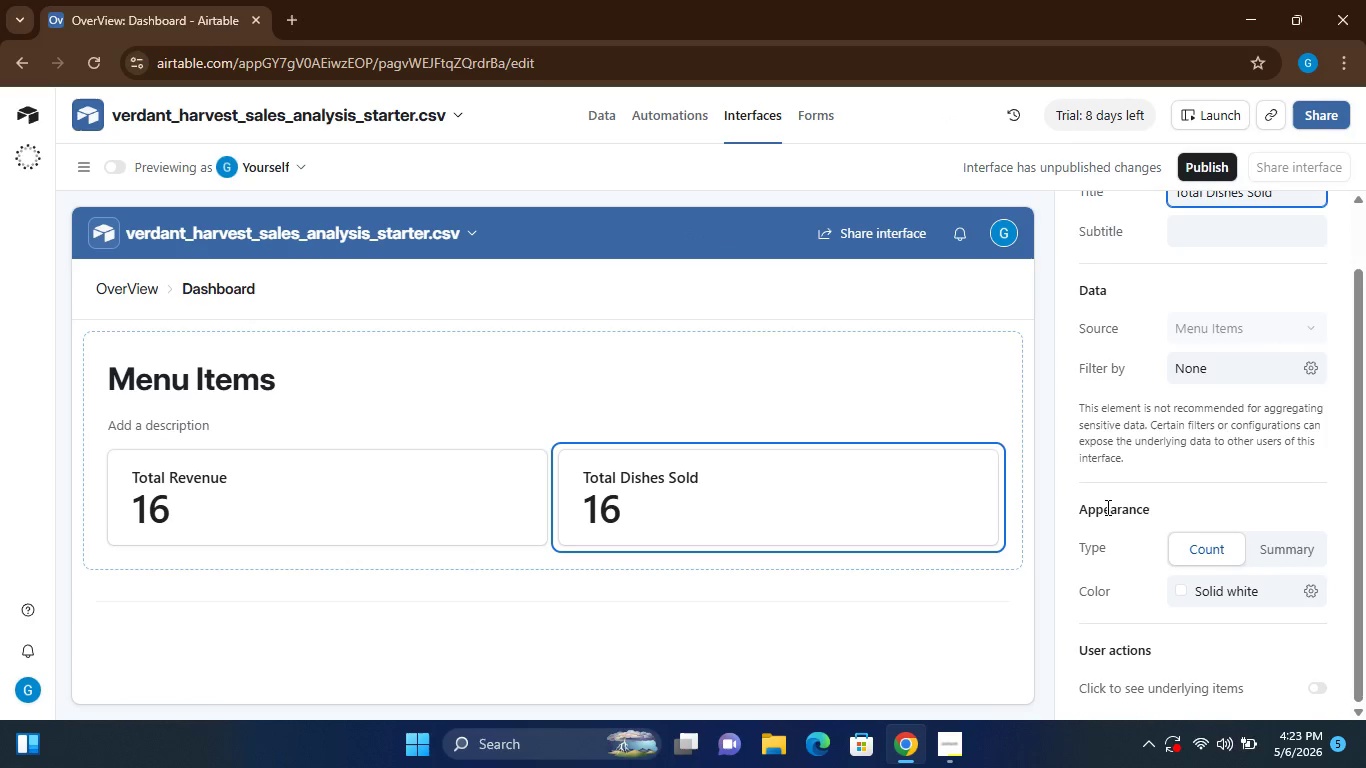 
left_click([1106, 507])
 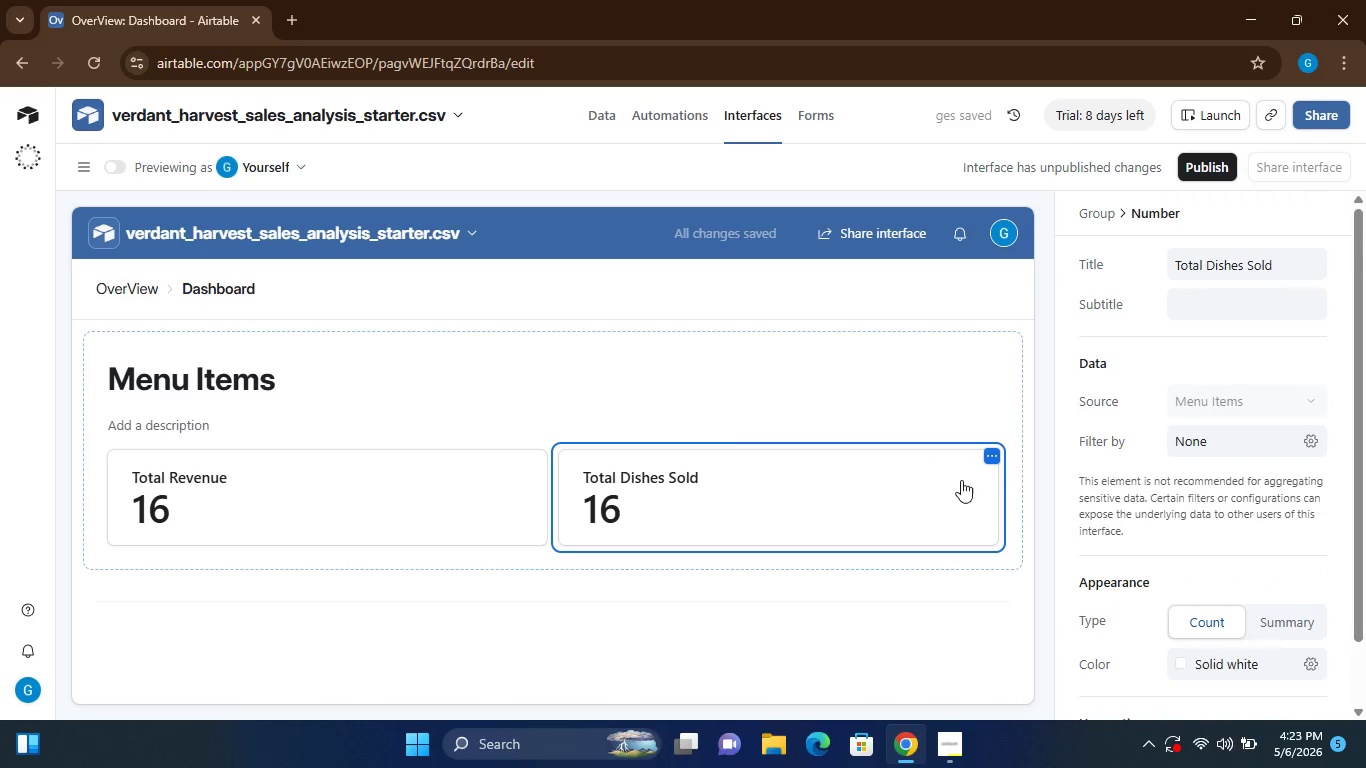 
left_click([994, 461])
 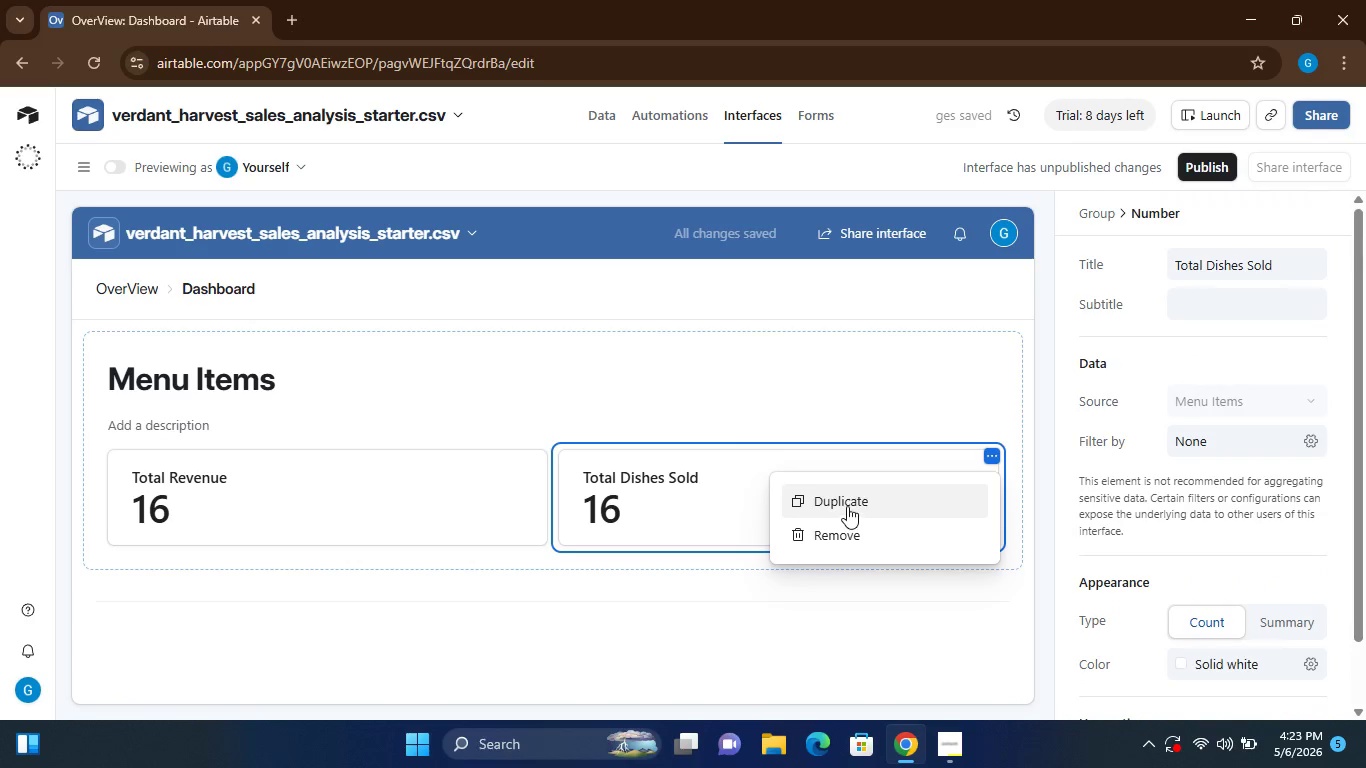 
left_click([847, 506])
 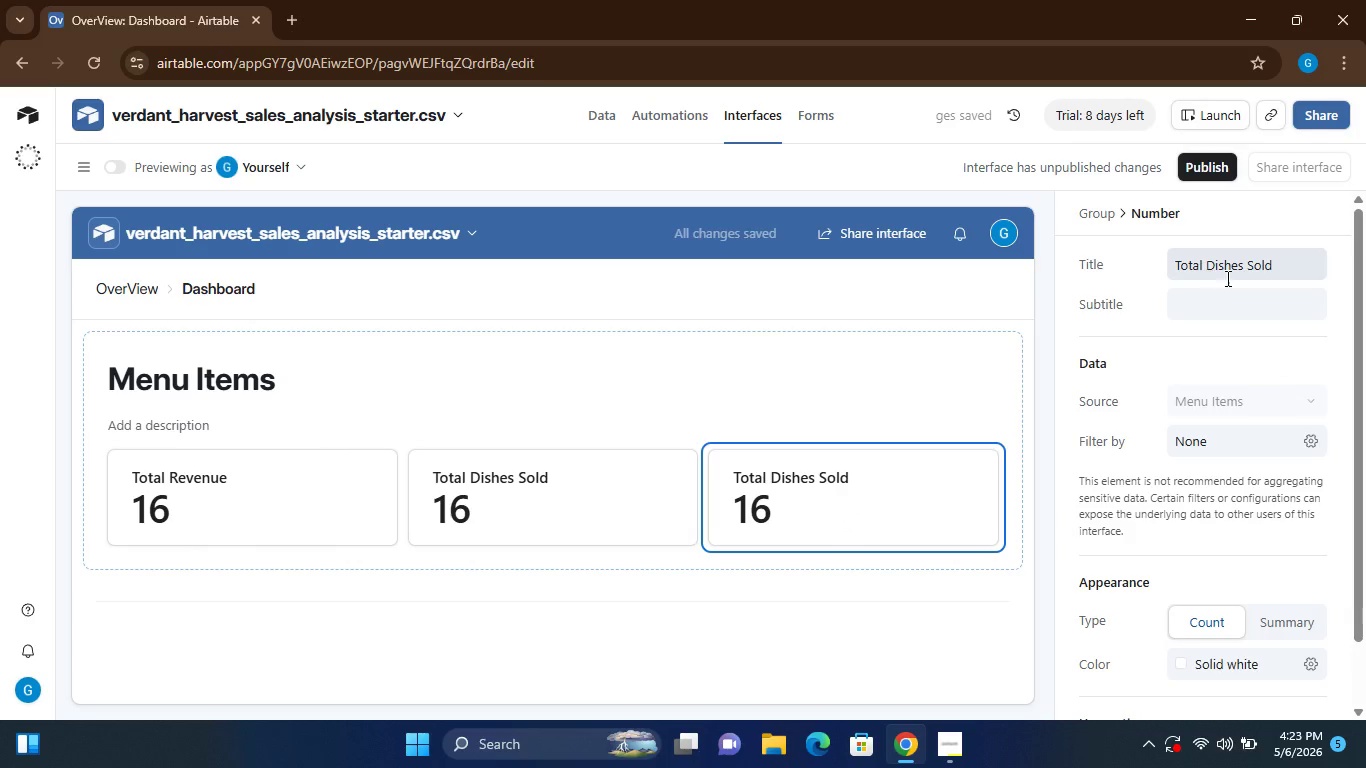 
left_click([1235, 278])
 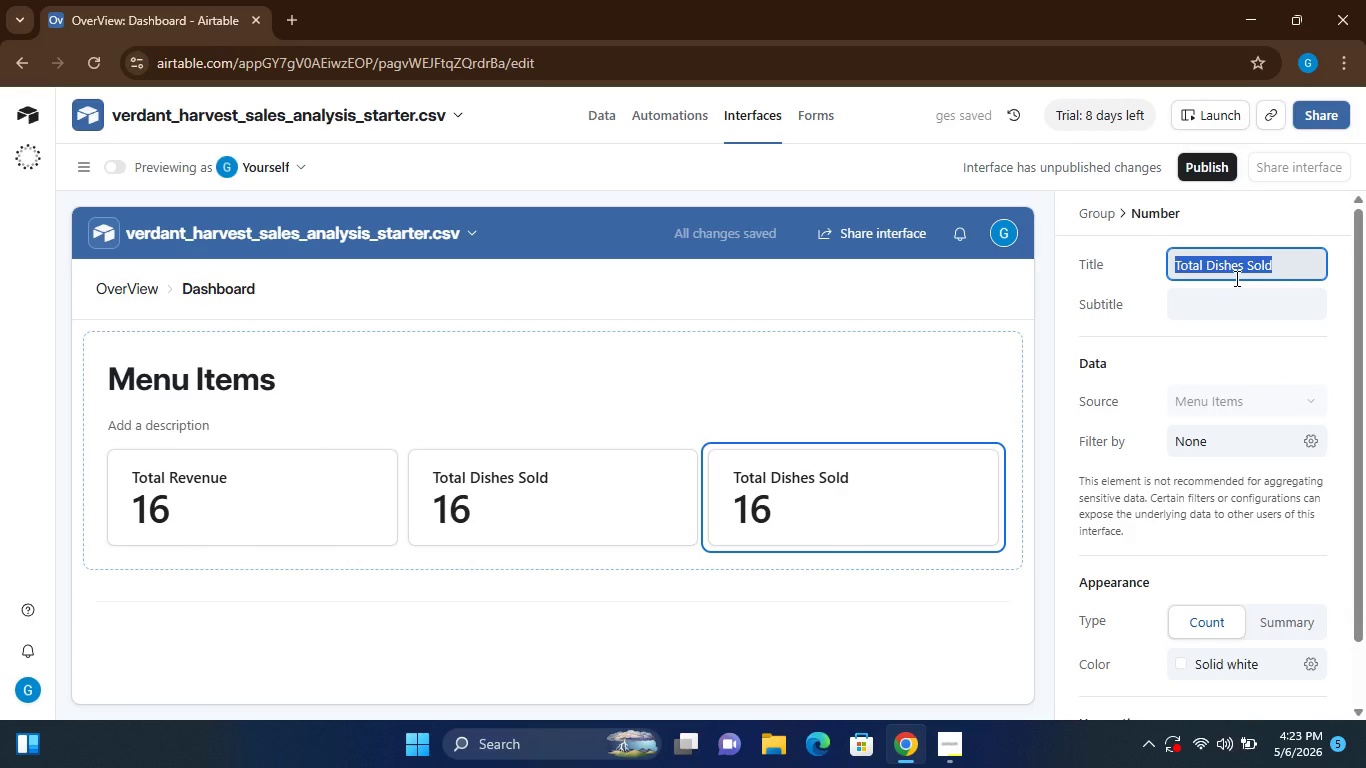 
type(Average Profit Margin)
 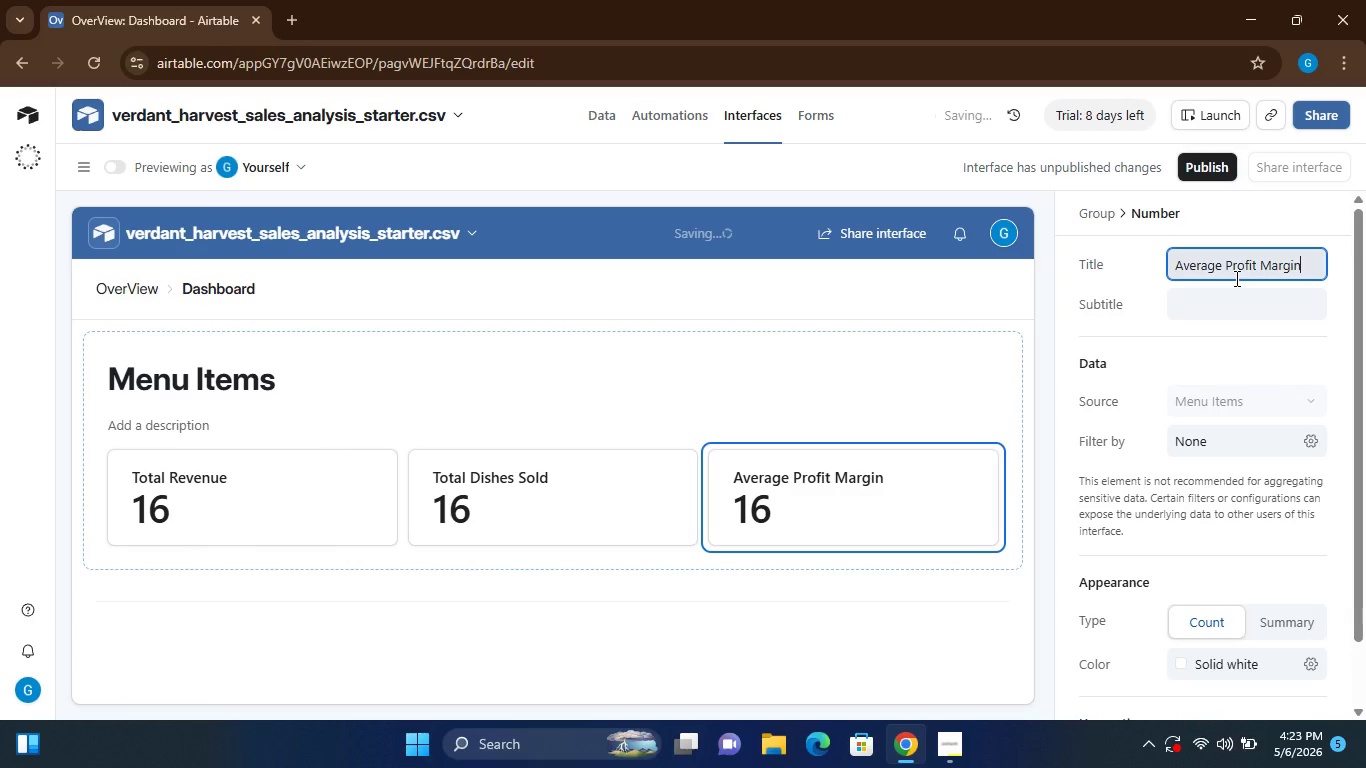 
left_click([1207, 438])
 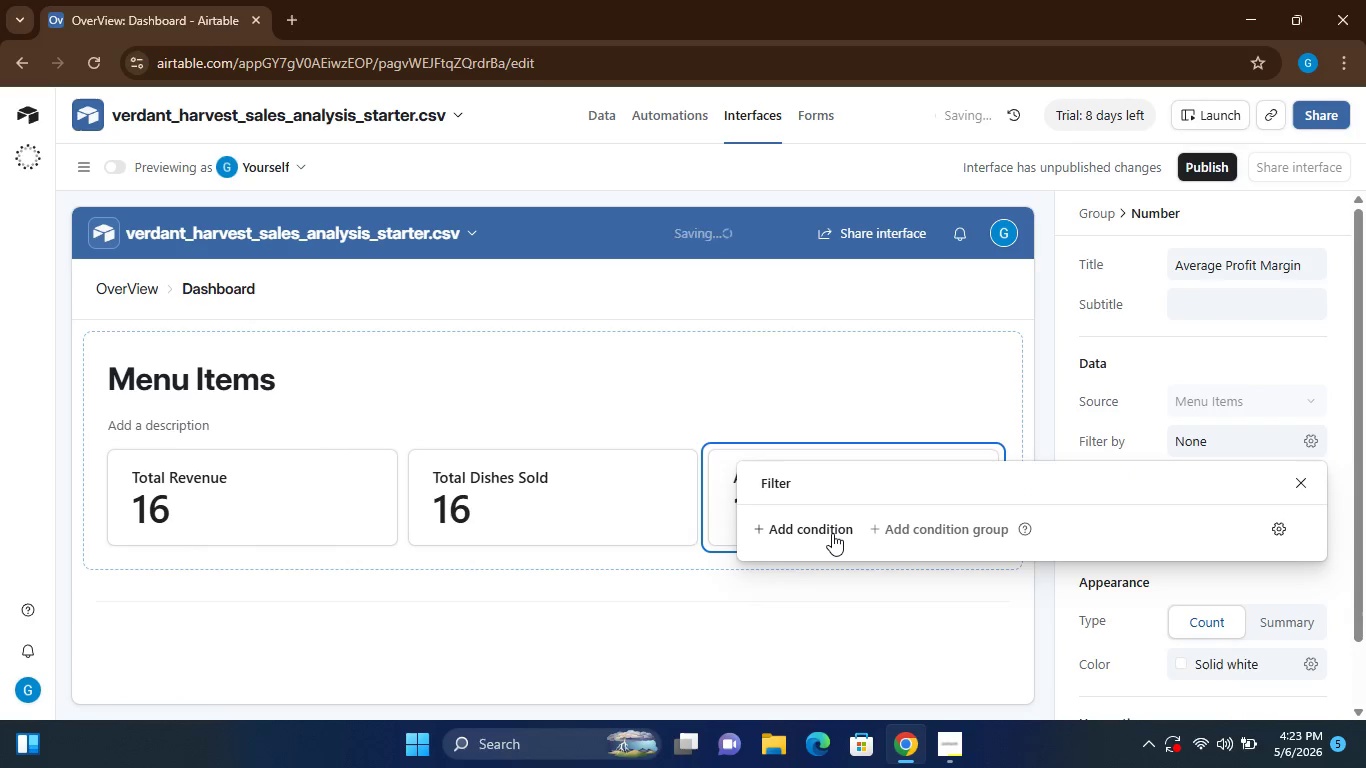 
left_click([832, 533])
 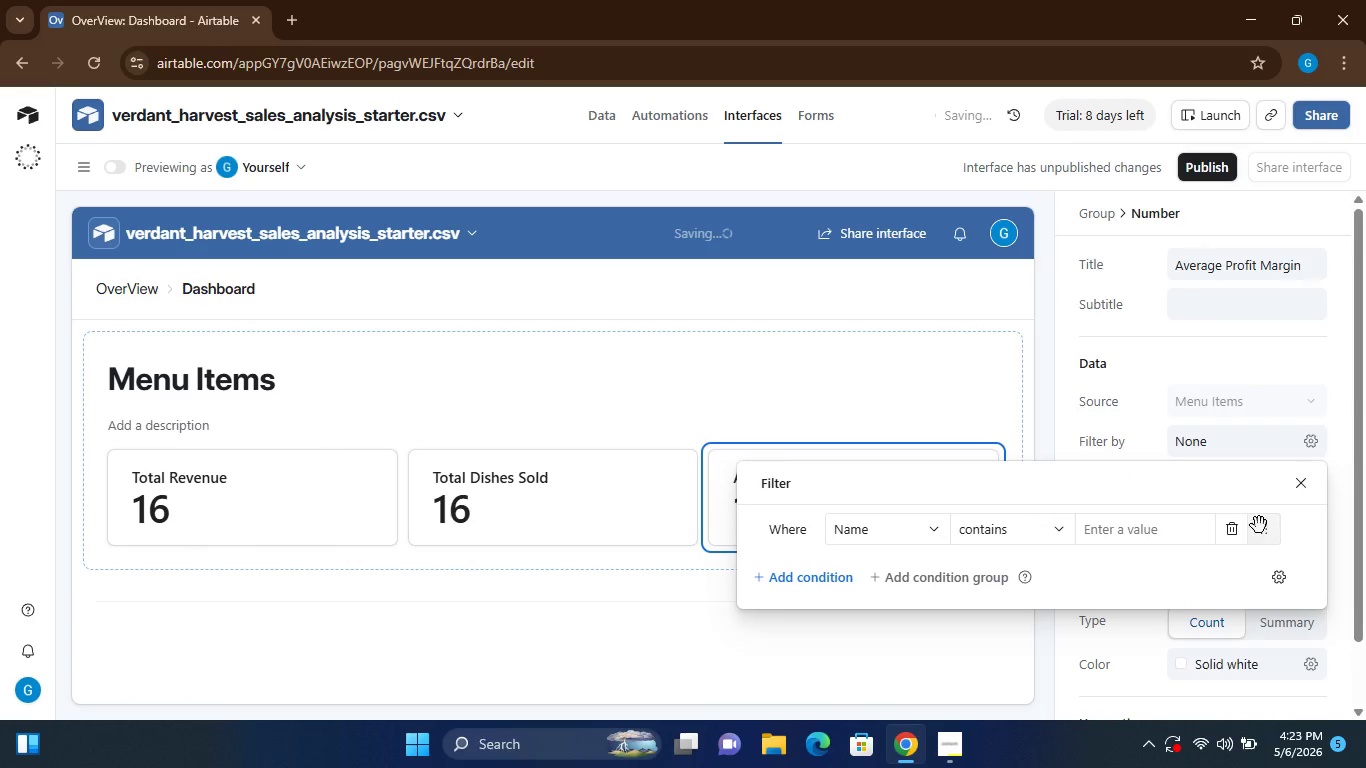 
left_click([1227, 532])
 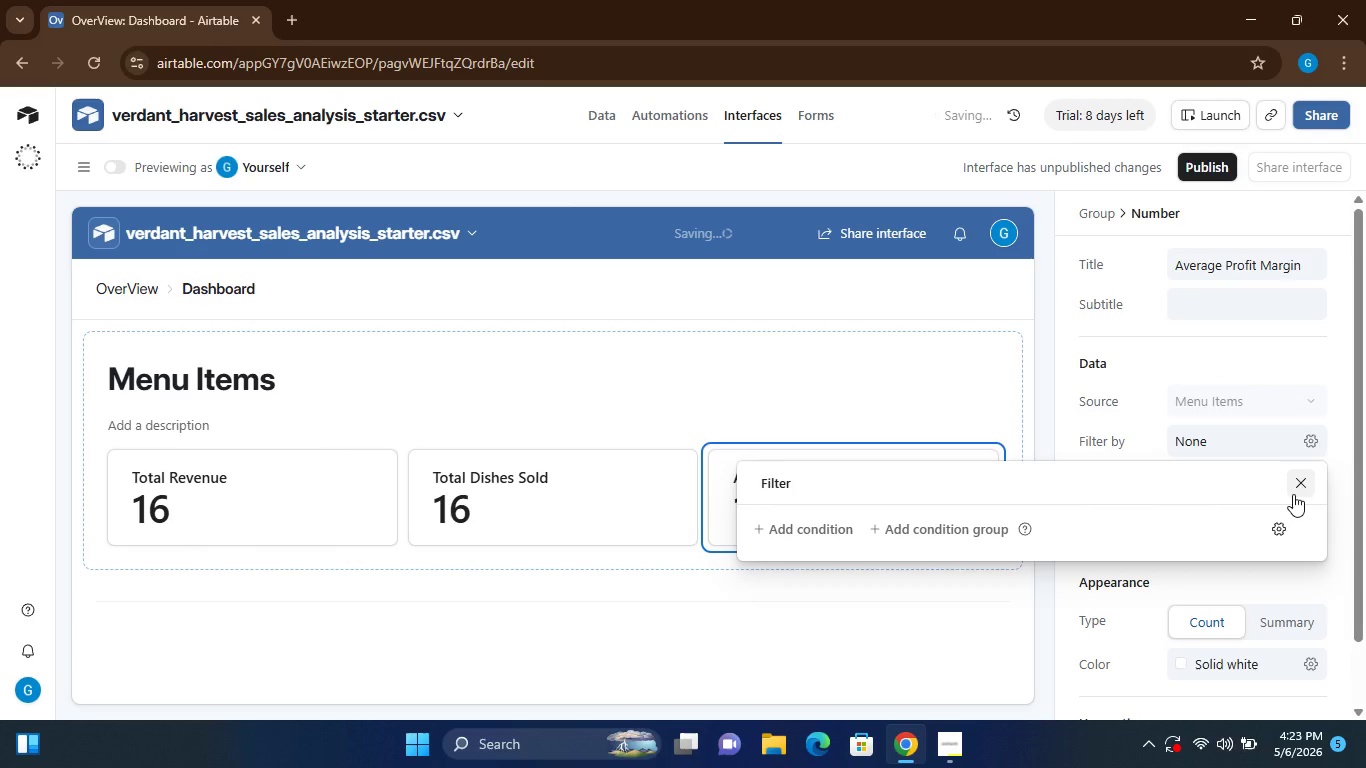 
left_click([1293, 494])
 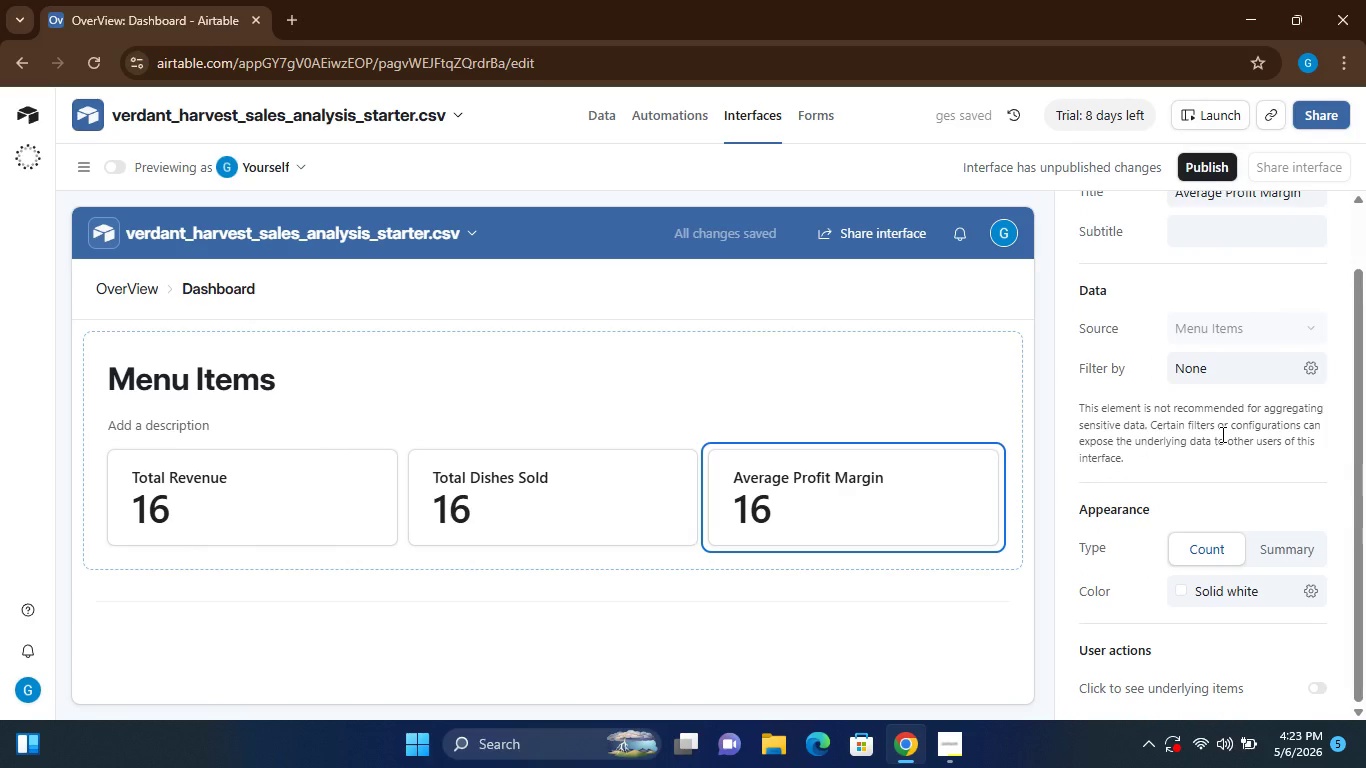 
wait(8.52)
 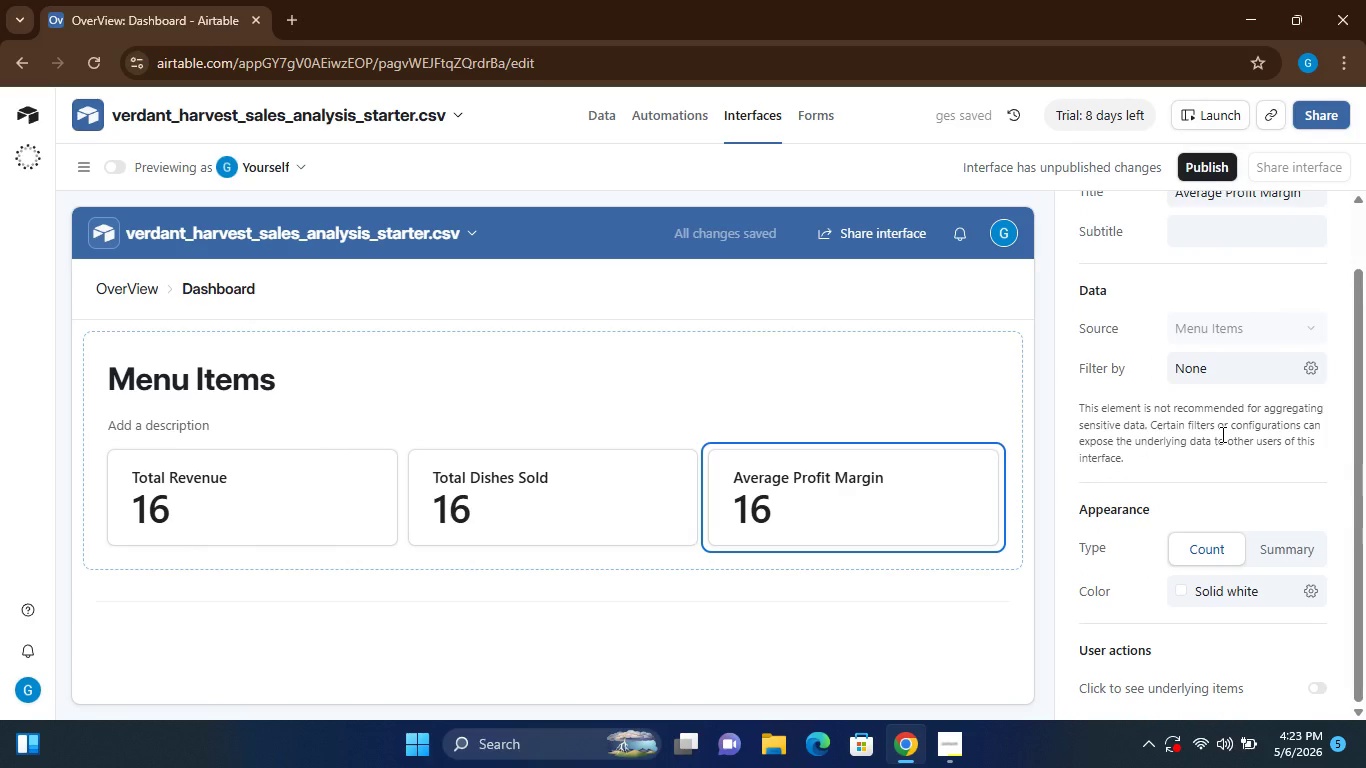 
left_click([539, 600])
 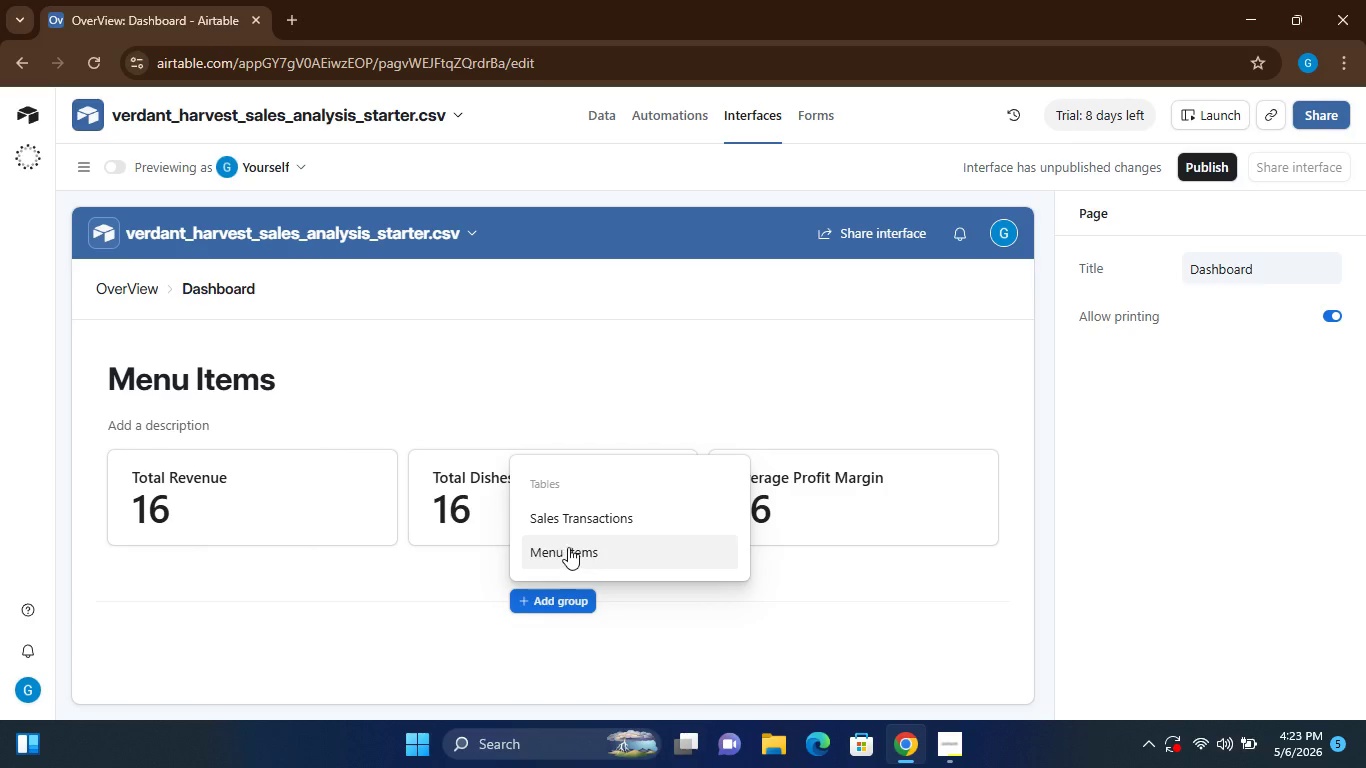 
left_click([568, 546])
 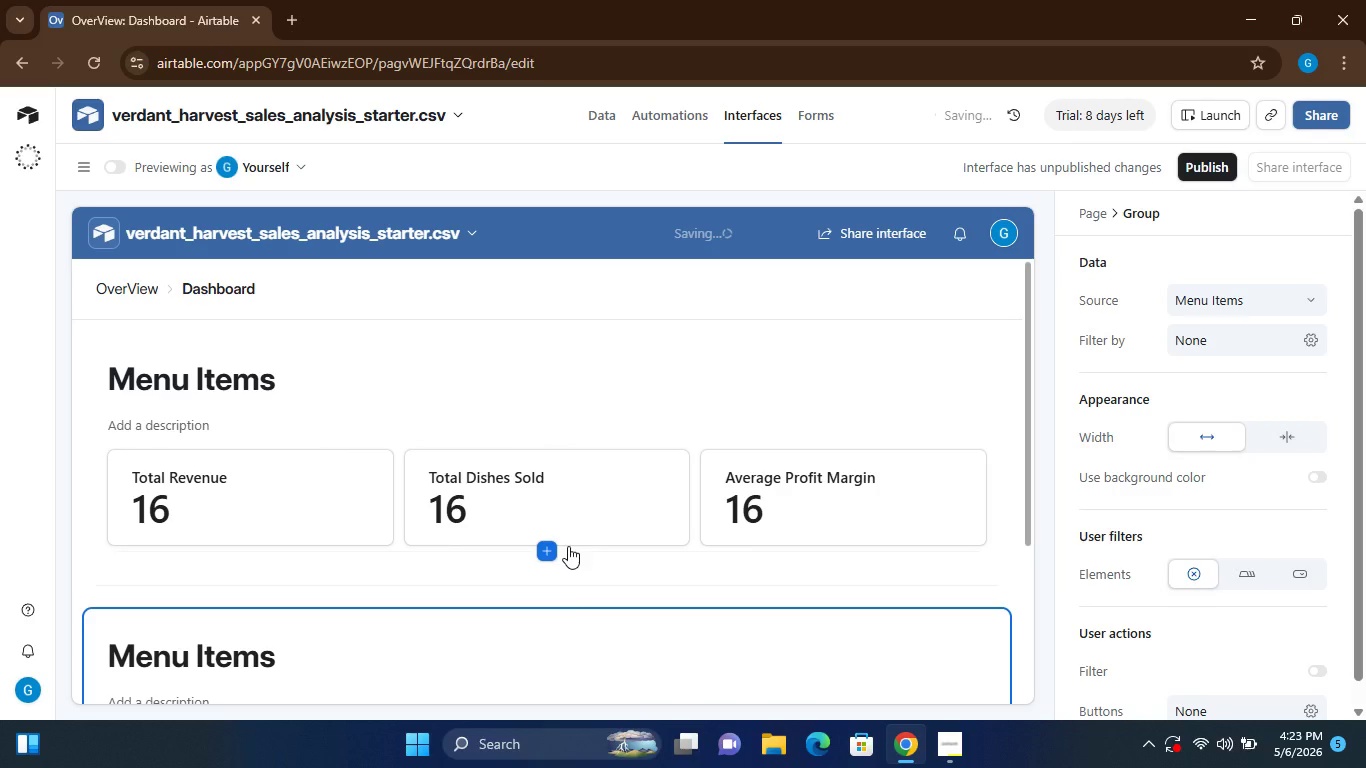 
mouse_move([508, 627])
 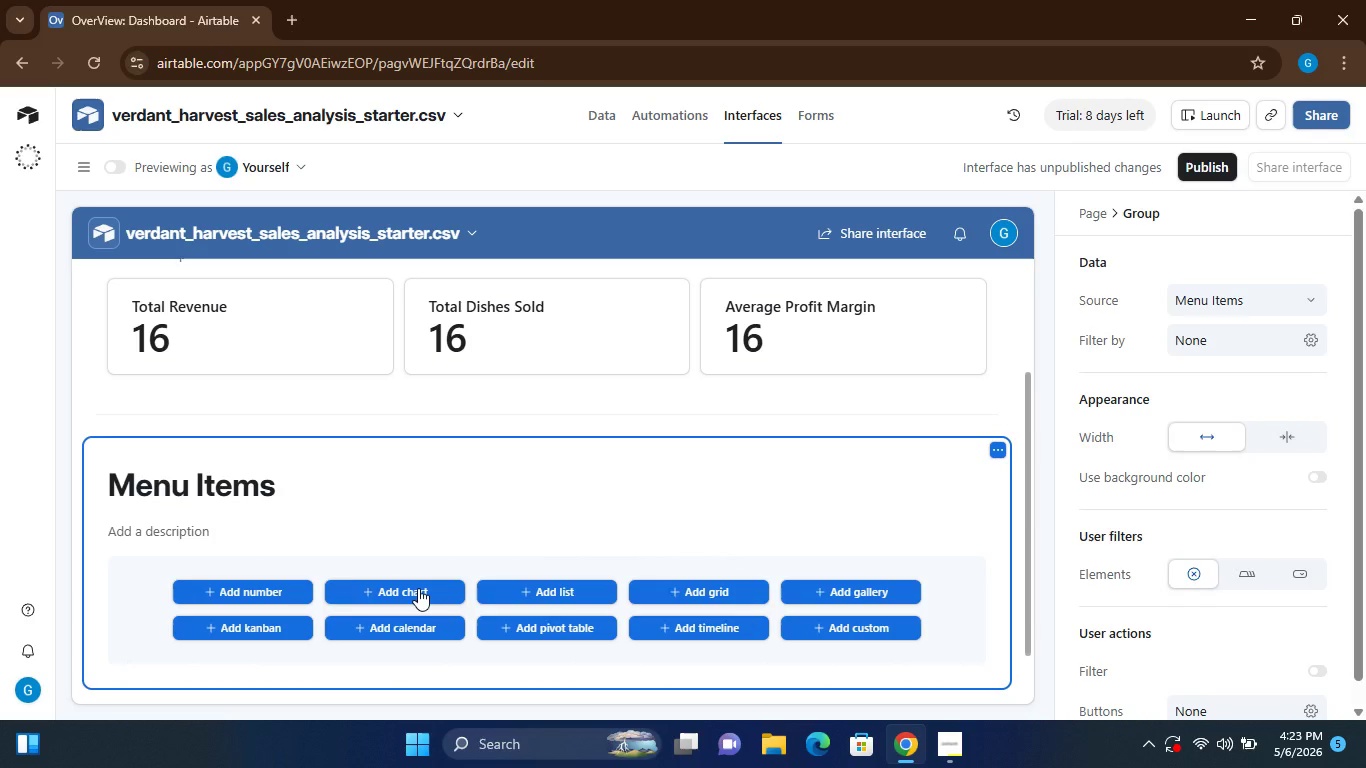 
left_click([418, 588])
 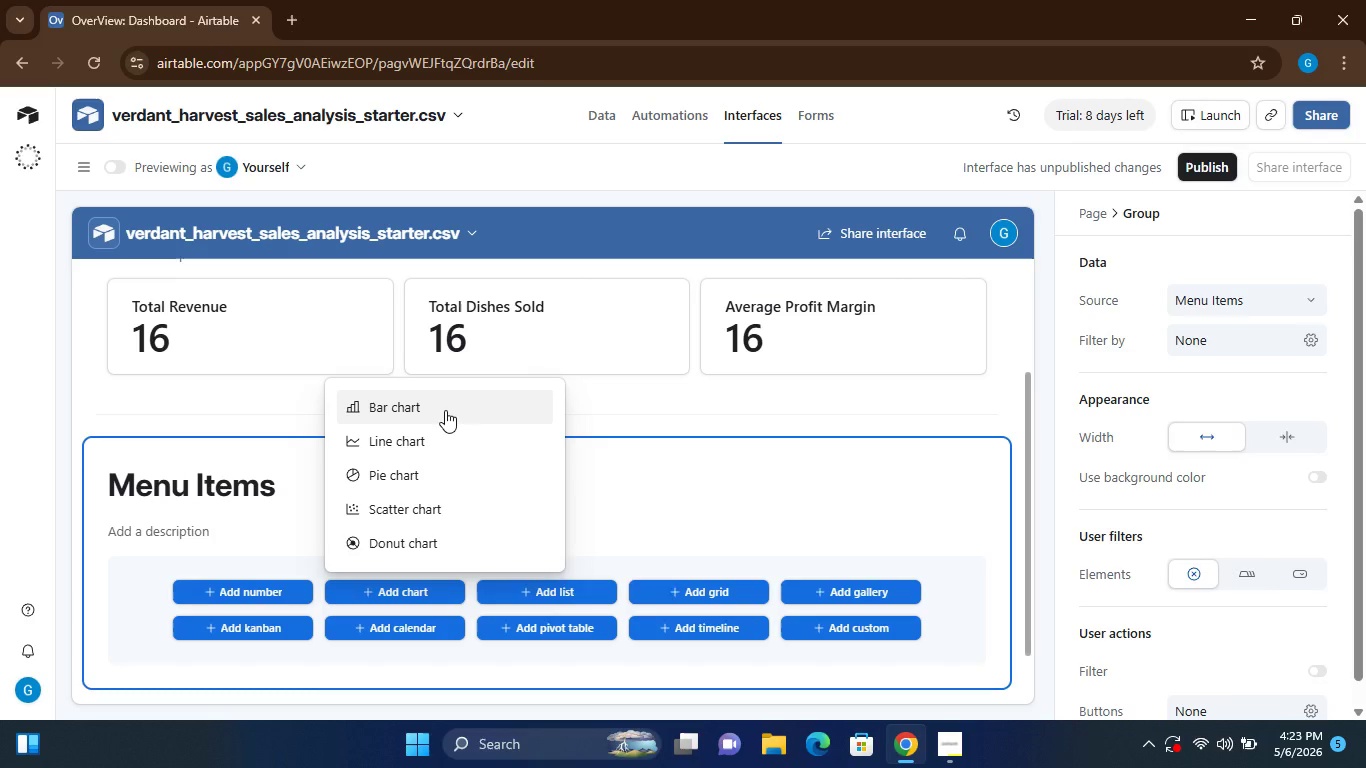 
left_click([445, 410])
 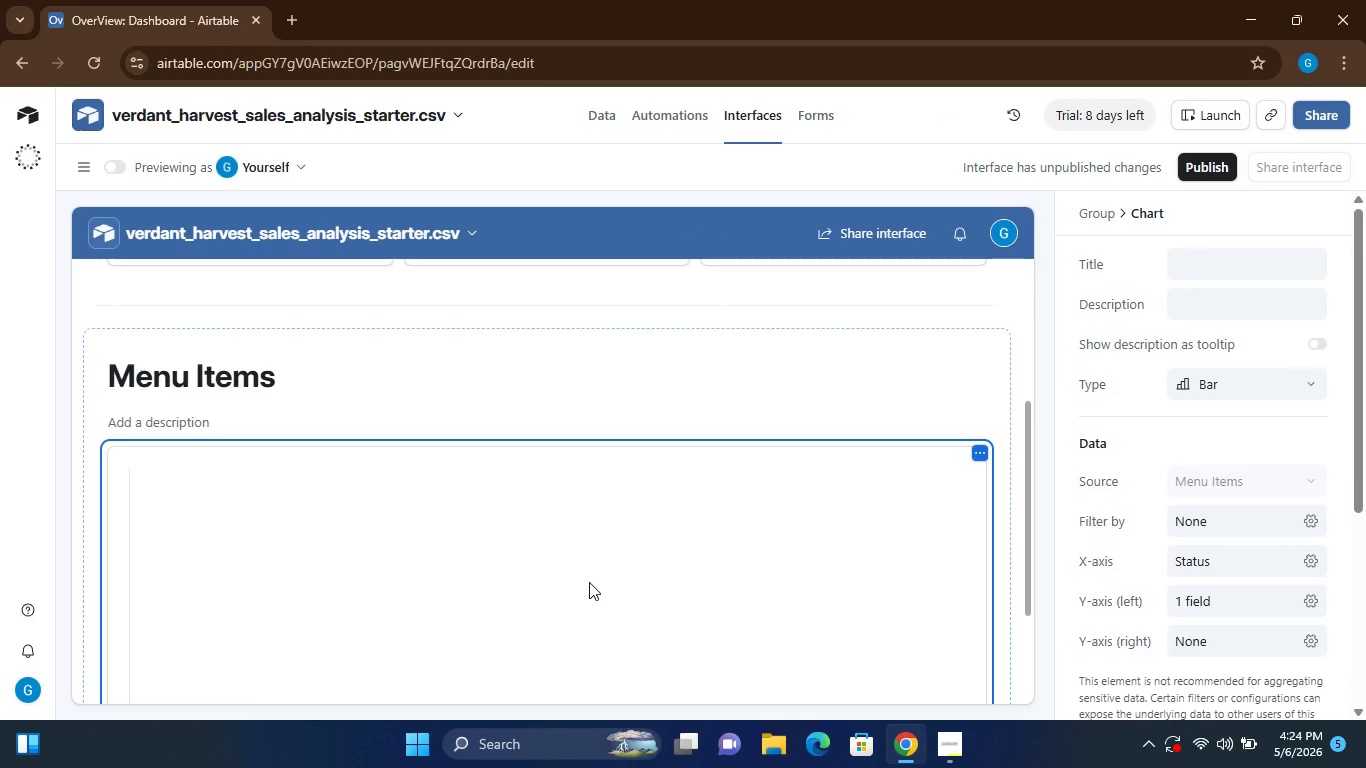 
wait(11.73)
 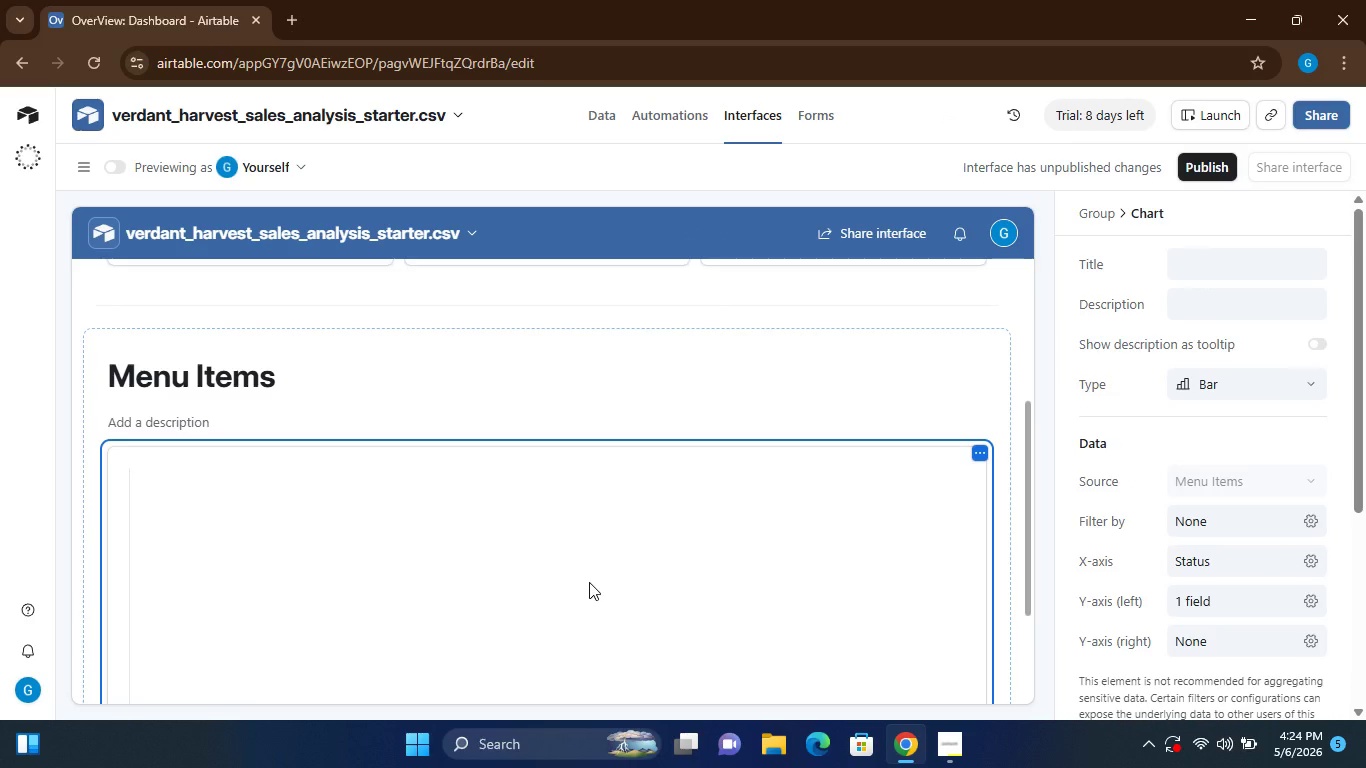 
left_click([1314, 339])
 